 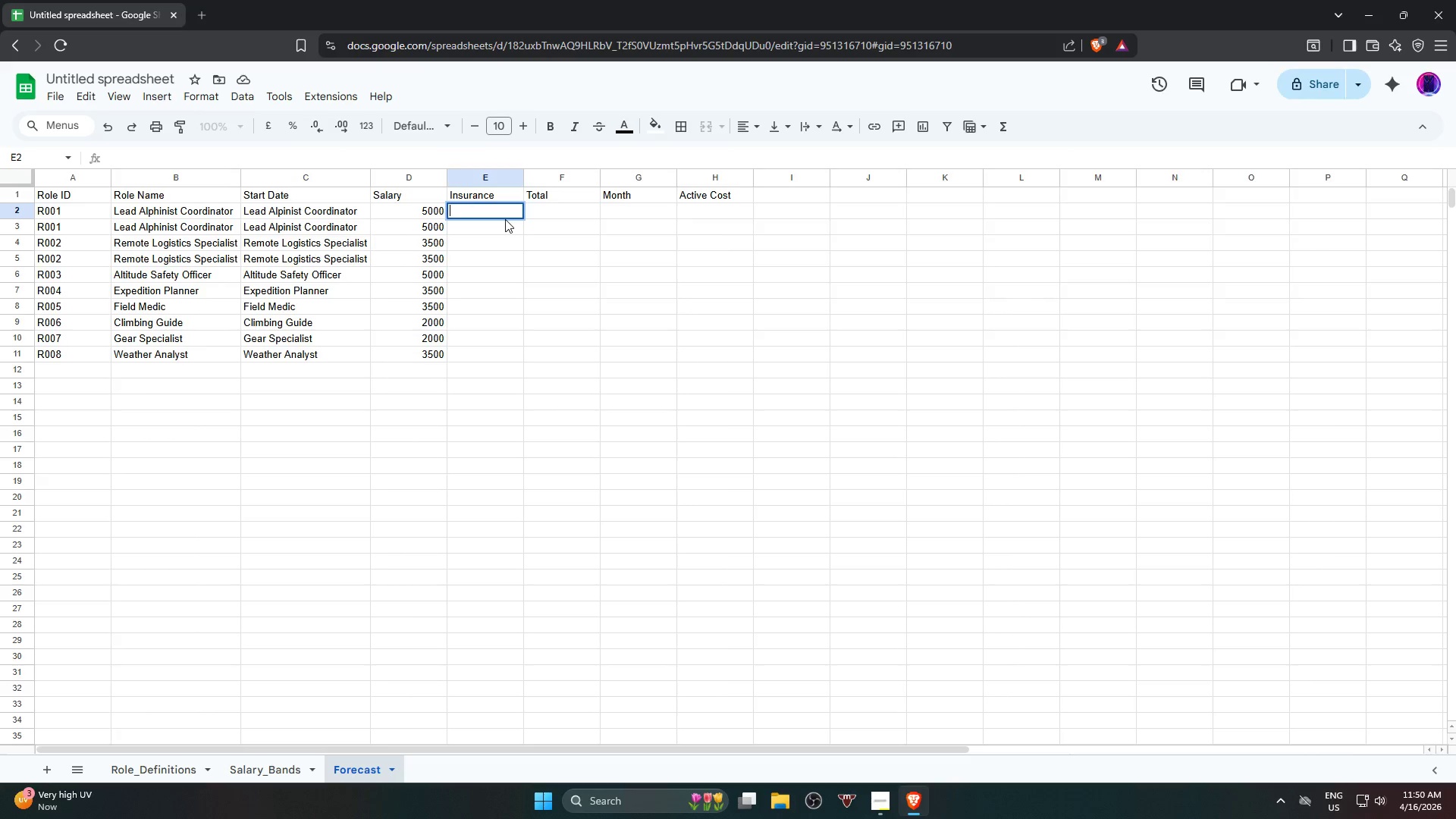 
key(Equal)
 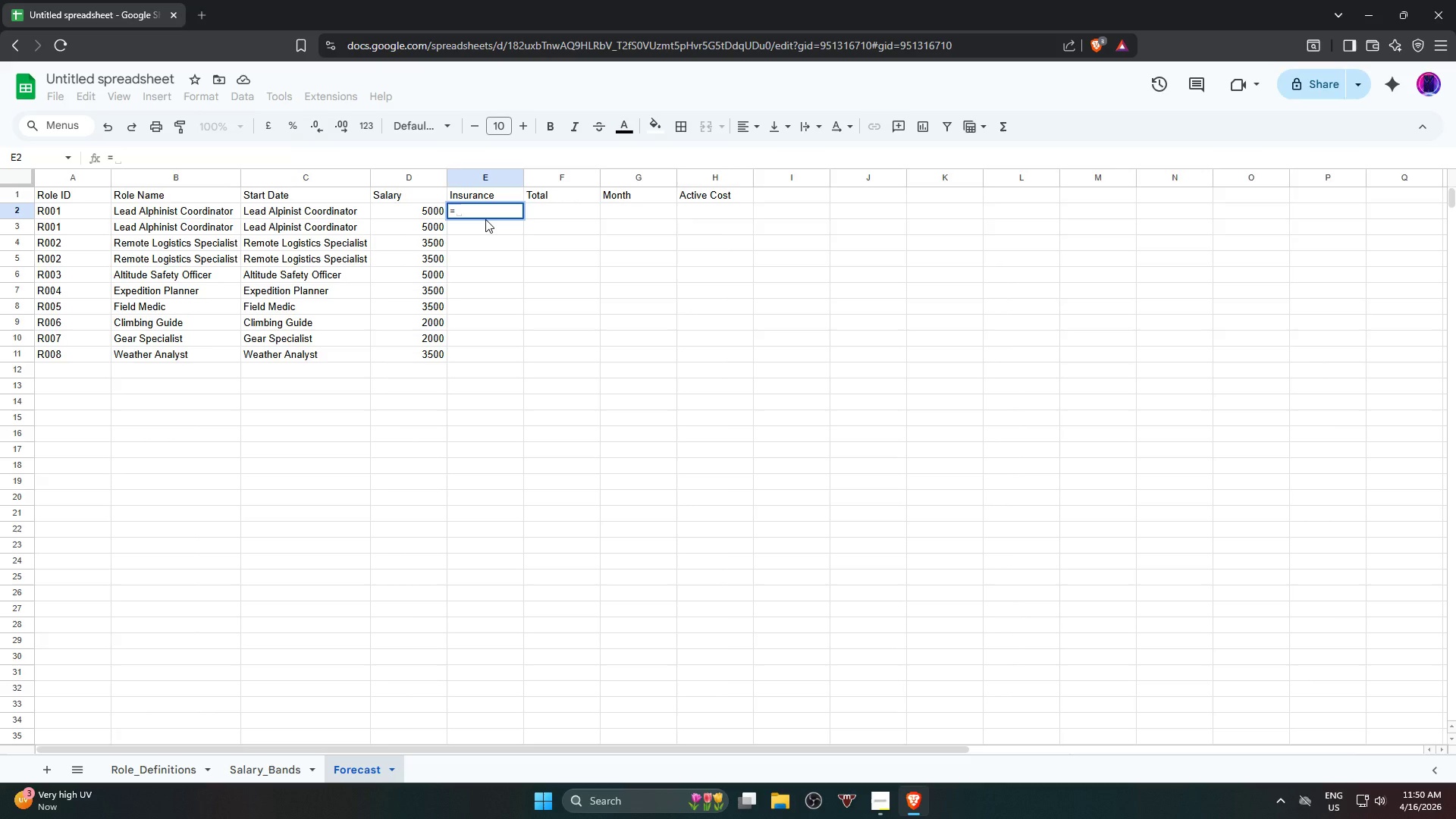 
wait(16.33)
 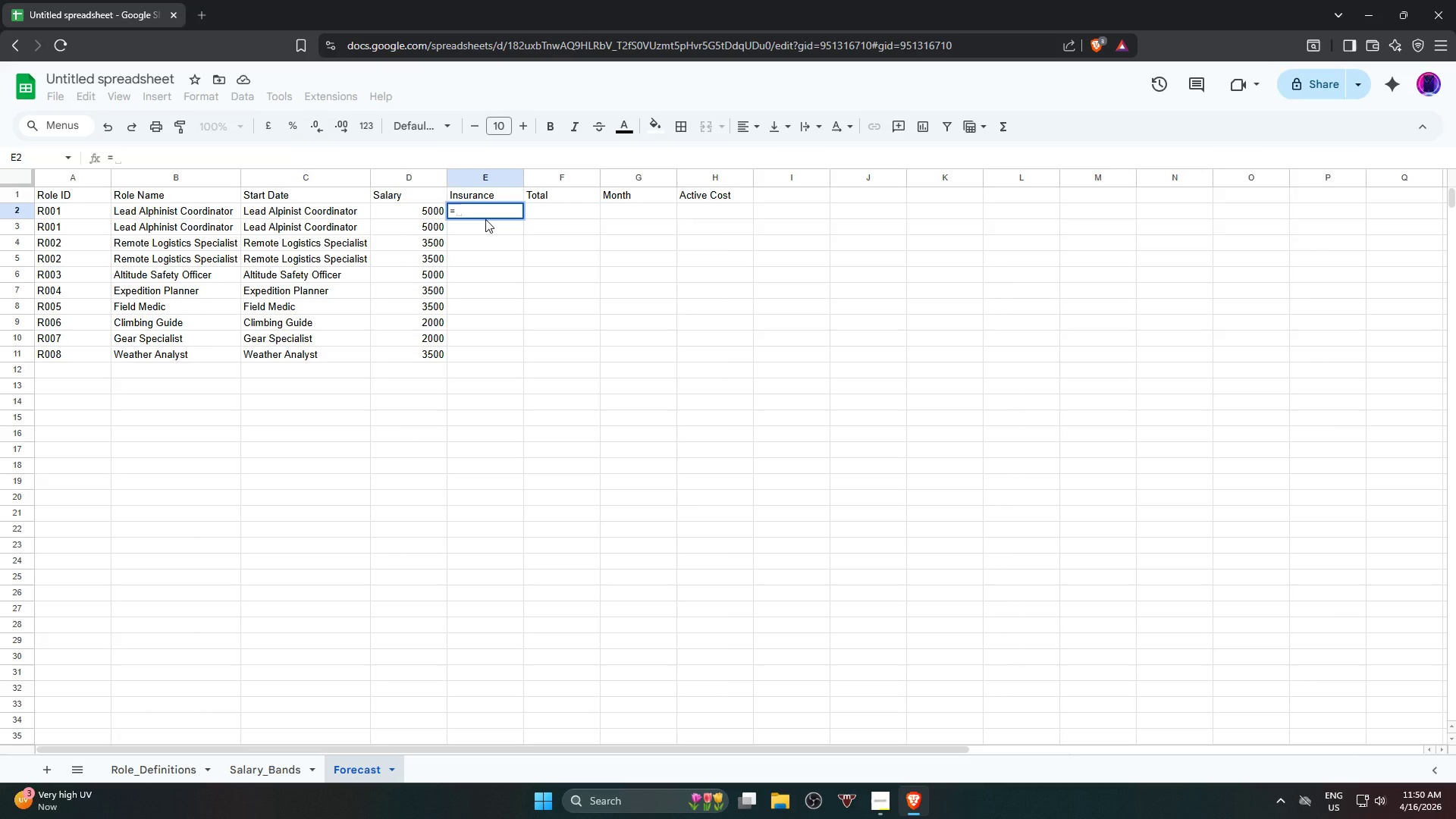 
type(IF()
 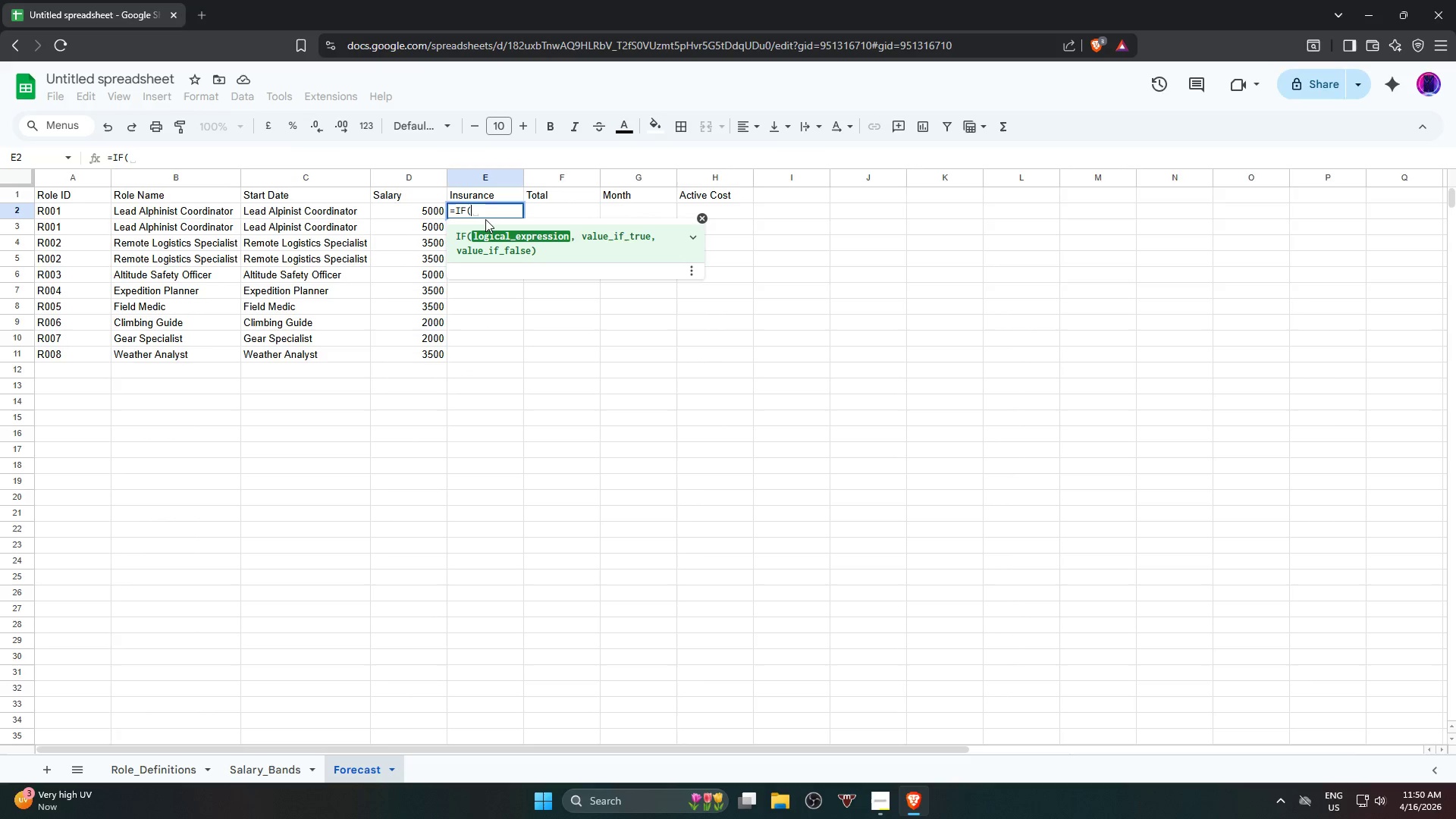 
left_click([420, 214])
 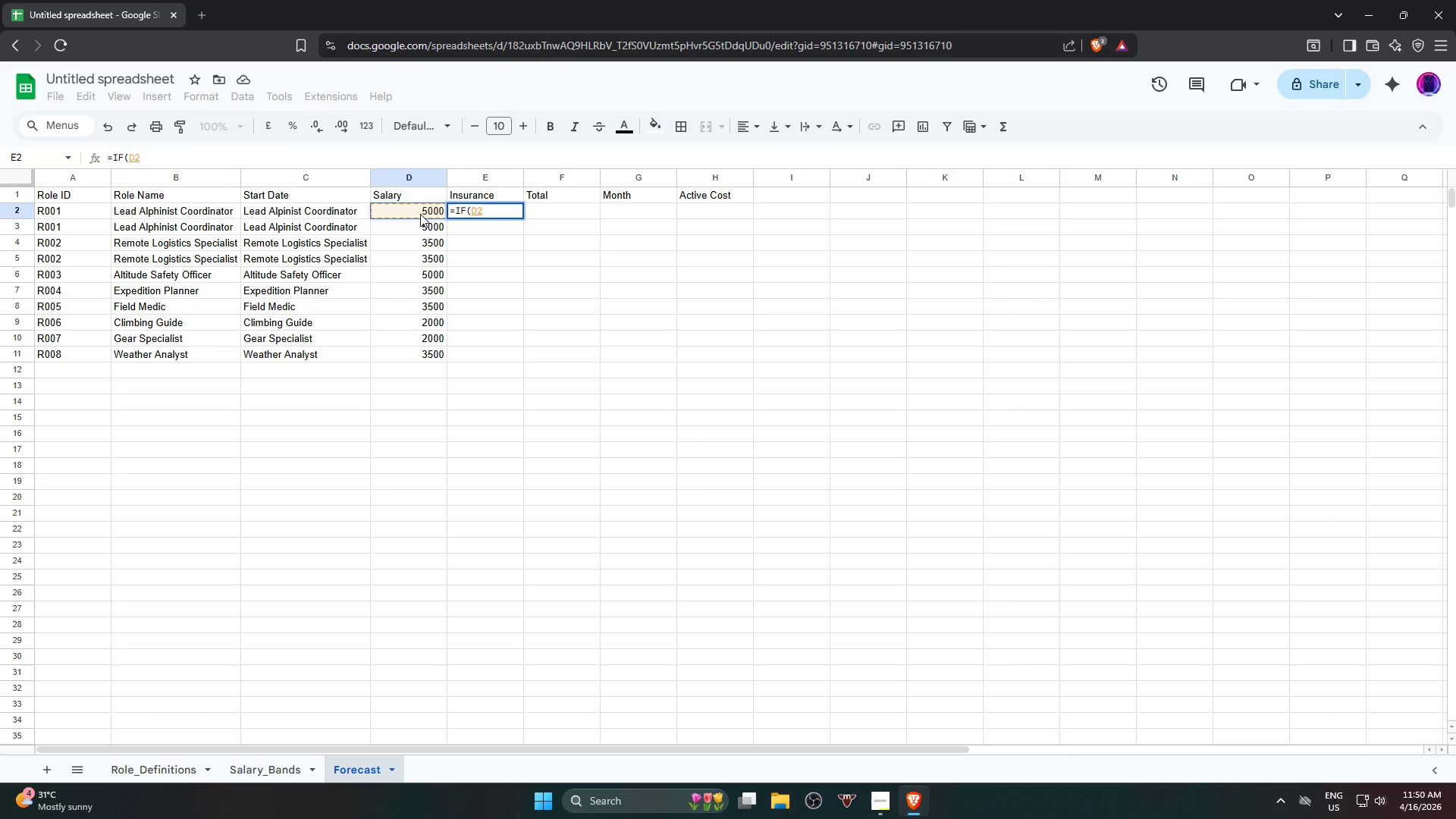 
key(Equal)
 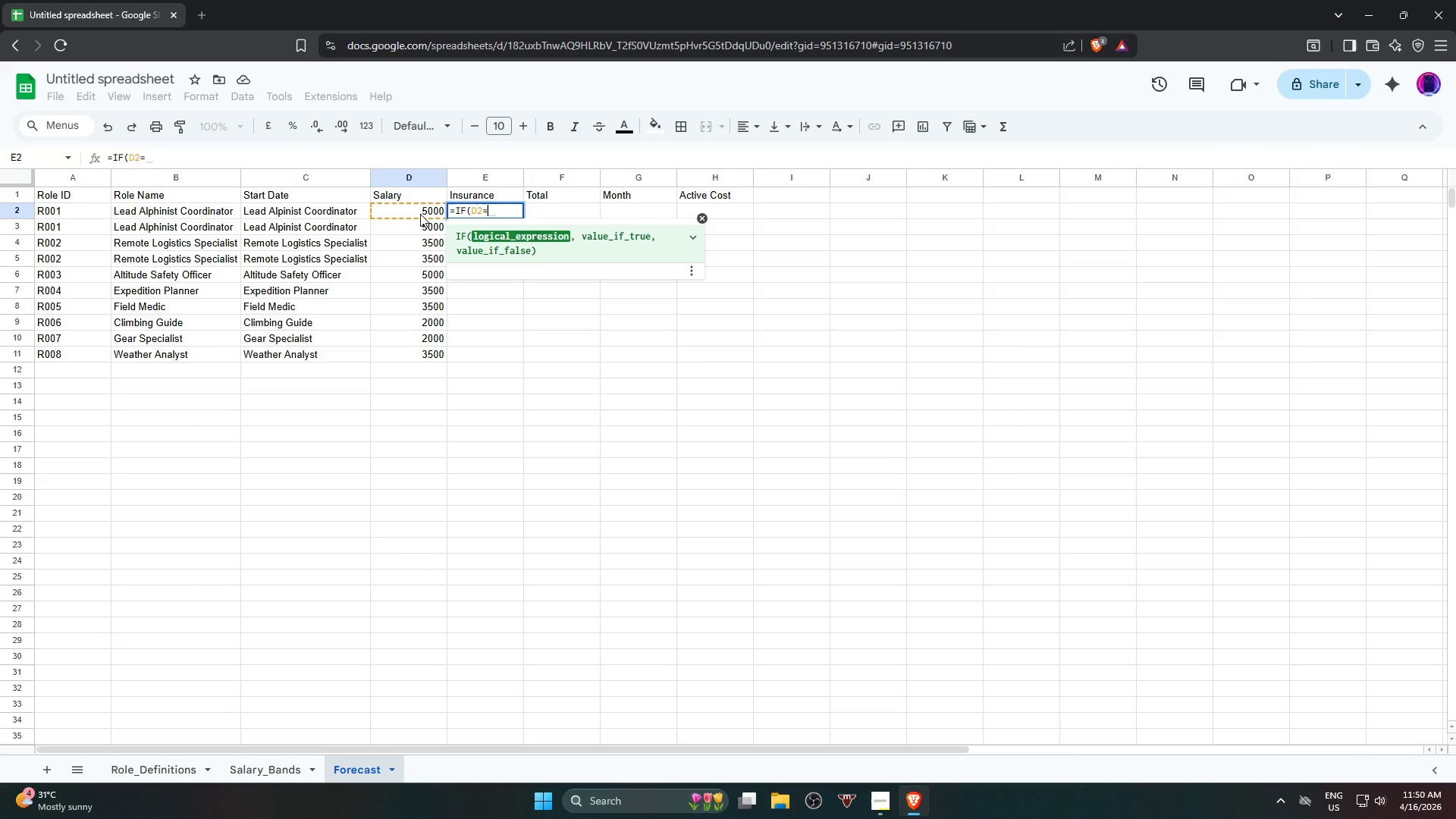 
key(Shift+Quote)
 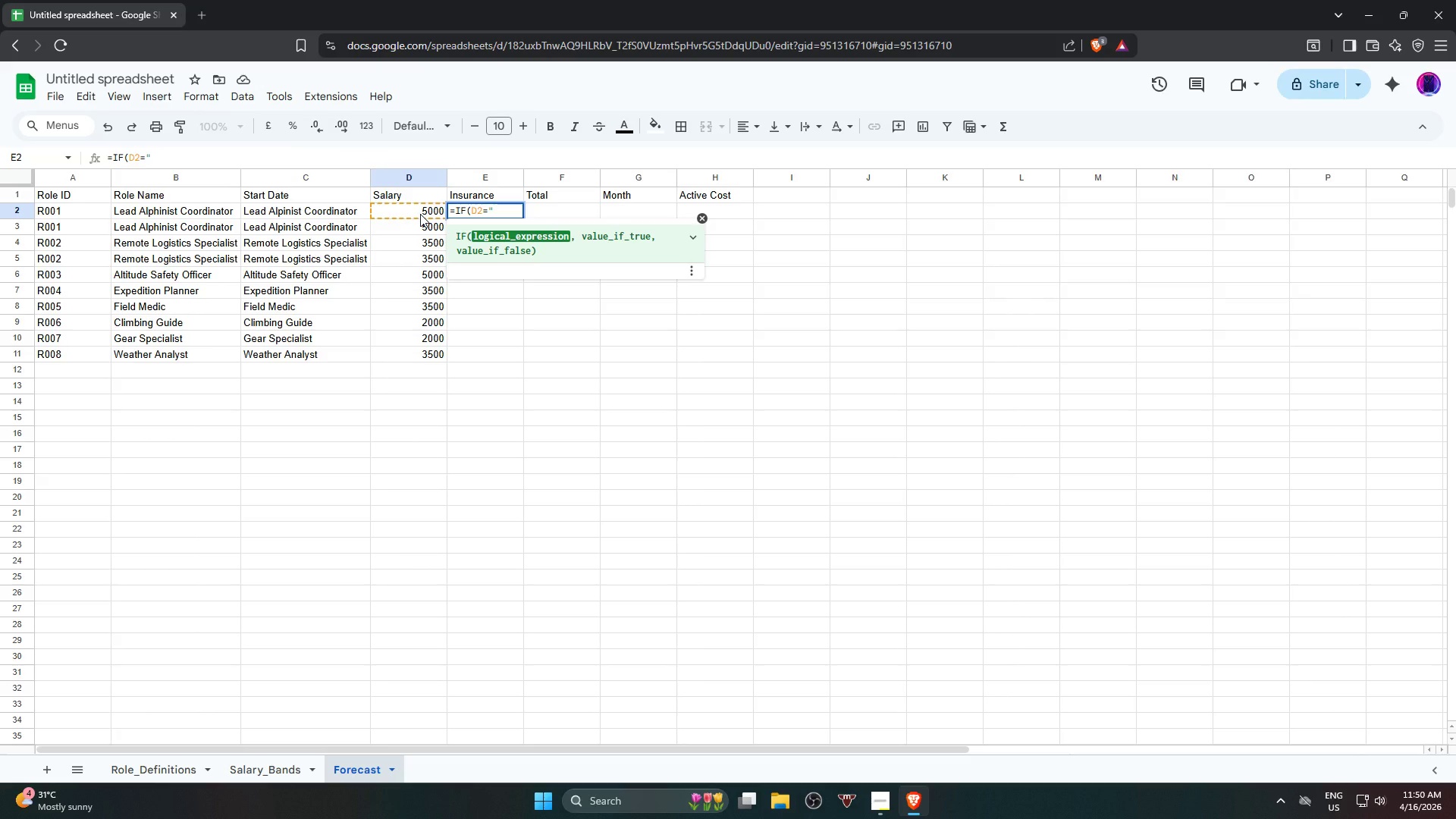 
key(Shift+Quote)
 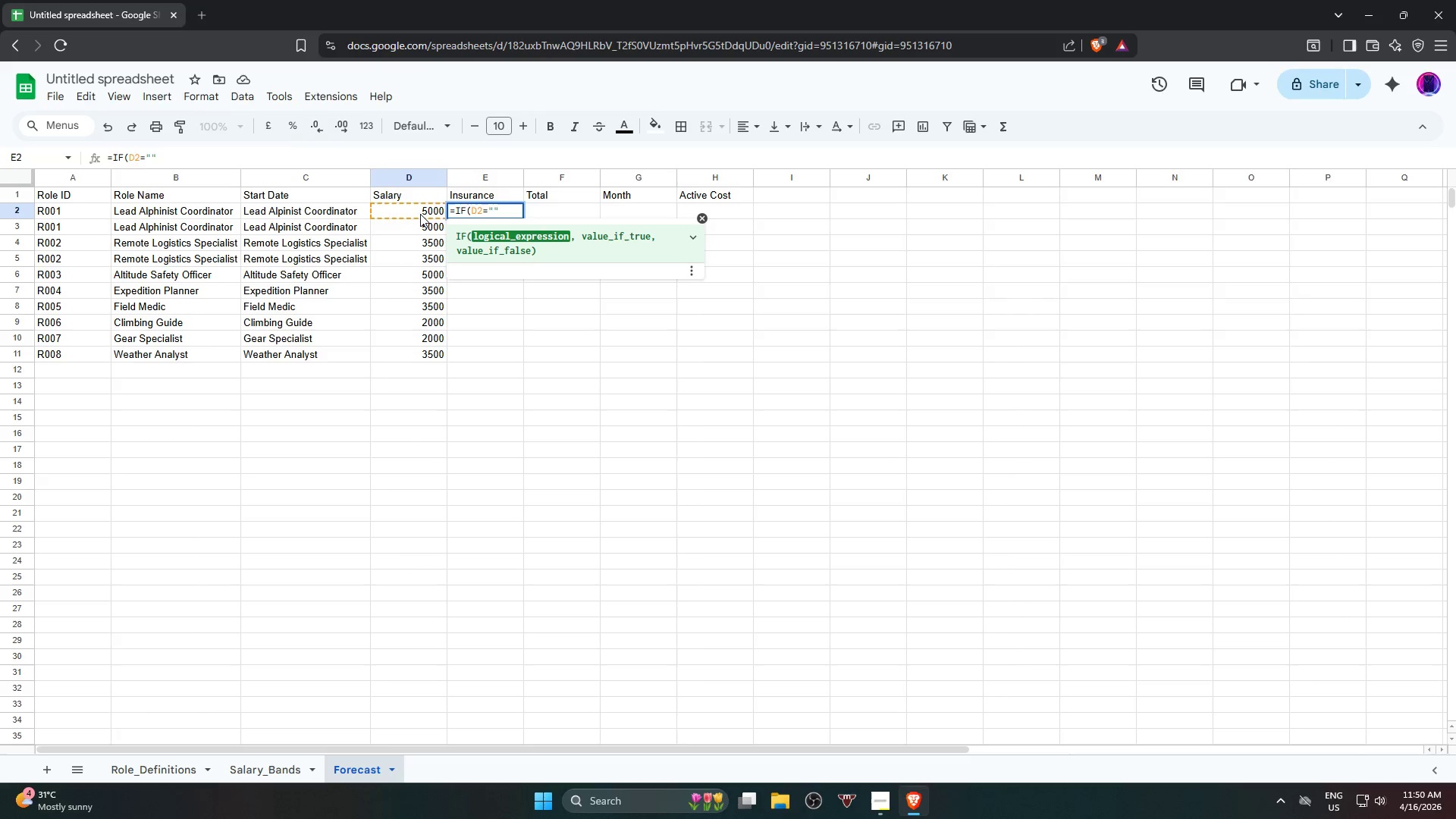 
key(Comma)
 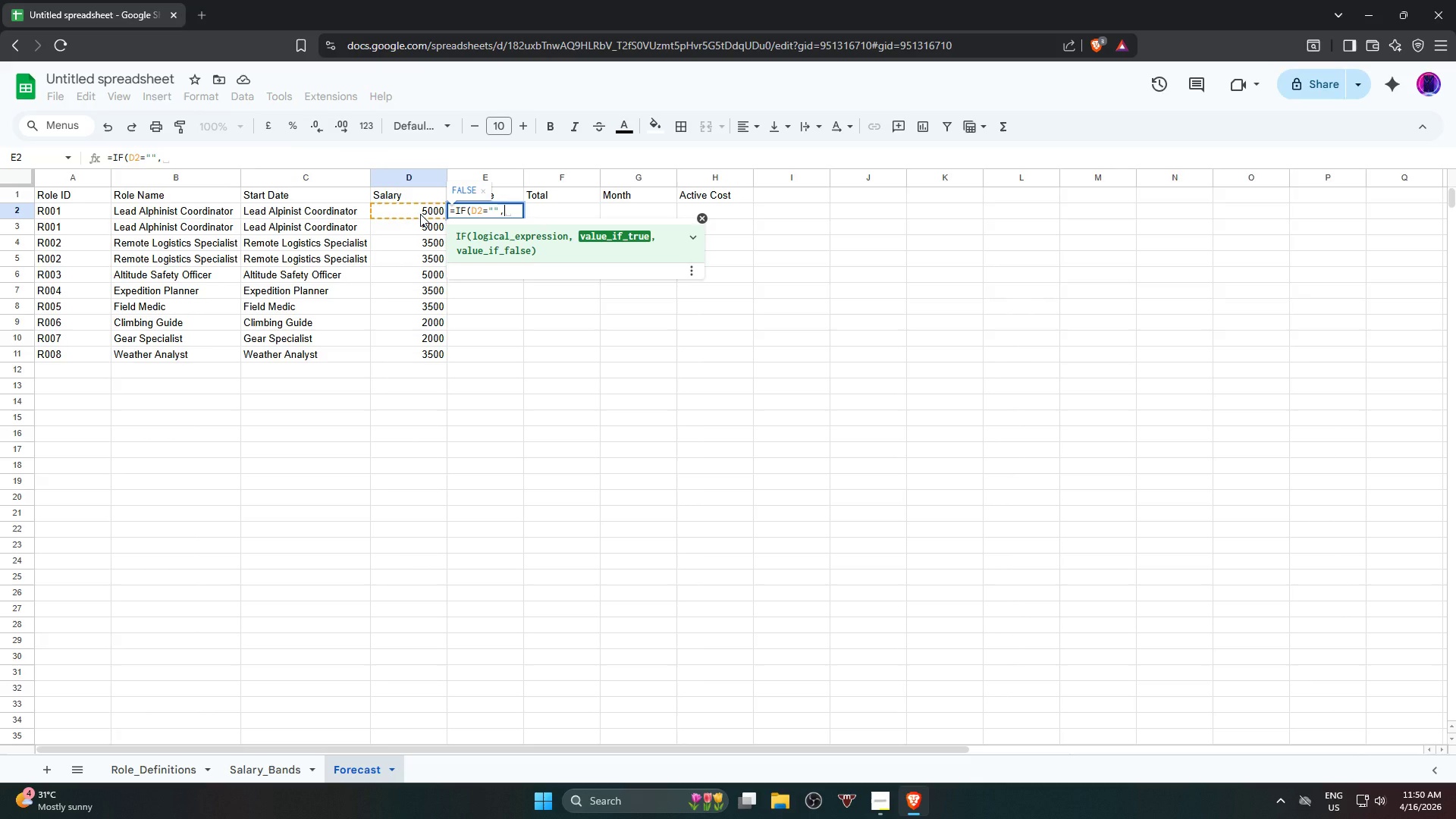 
key(Shift+Quote)
 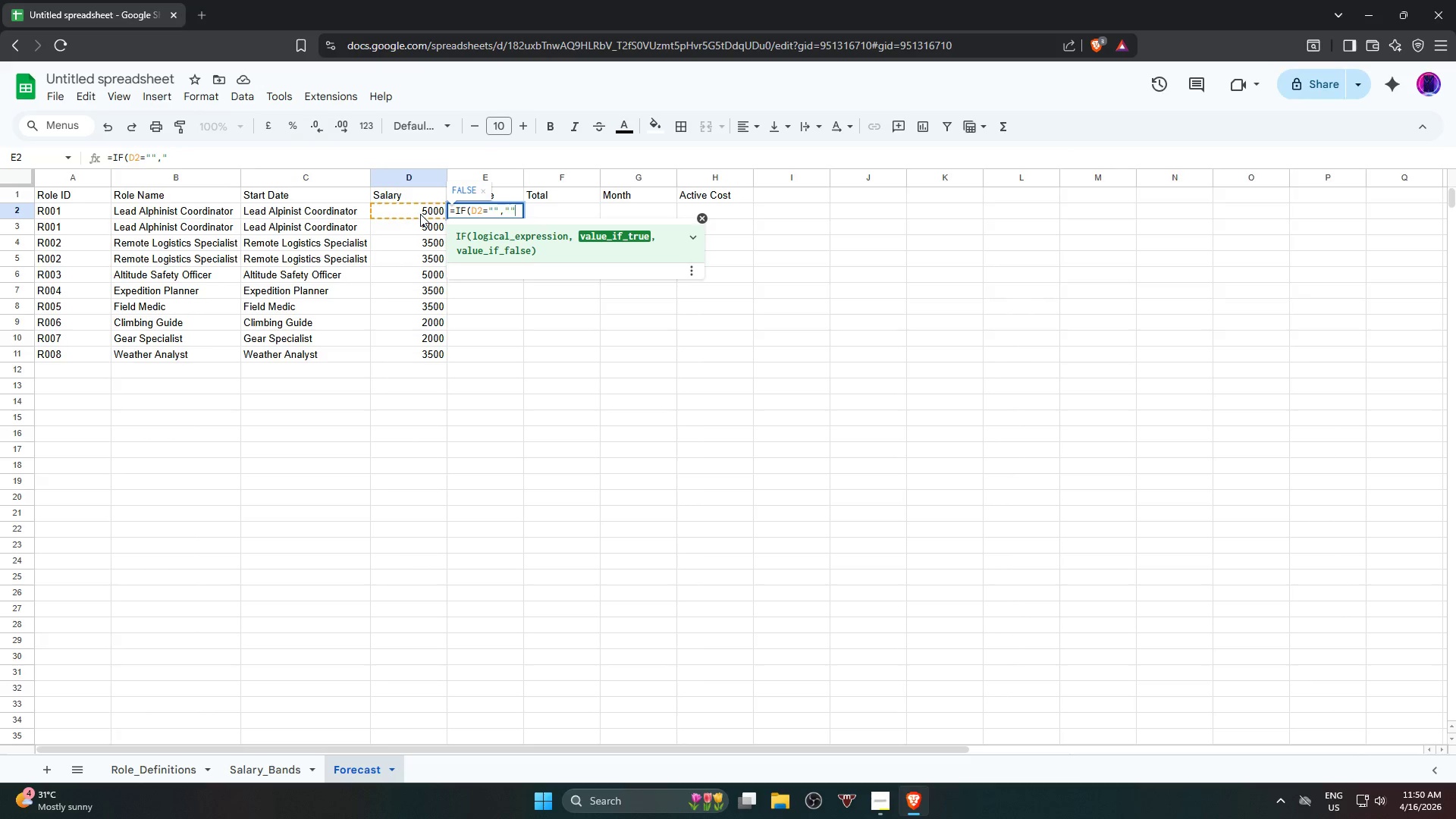 
key(Shift+Quote)
 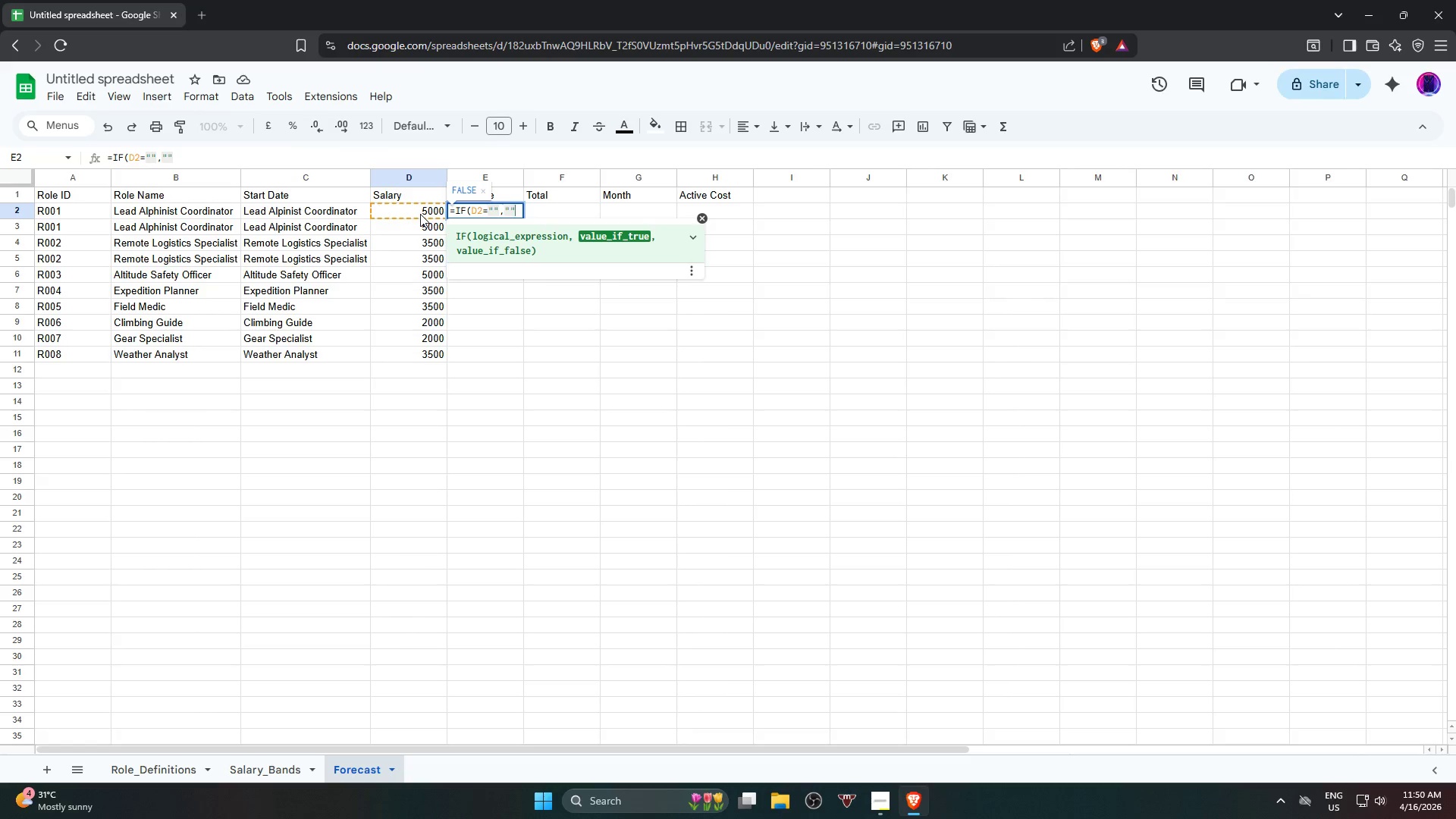 
key(Comma)
 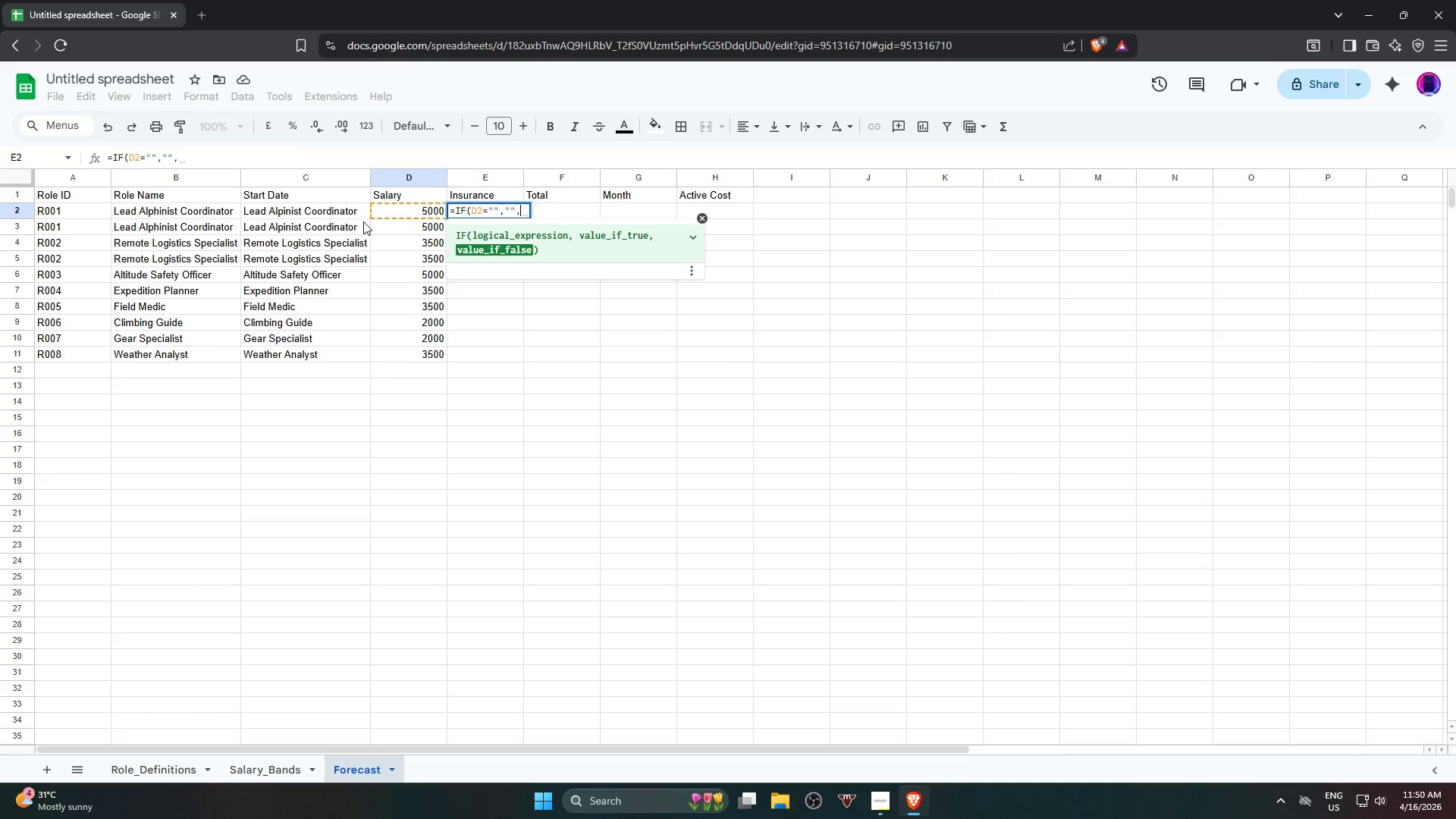 
left_click([396, 208])
 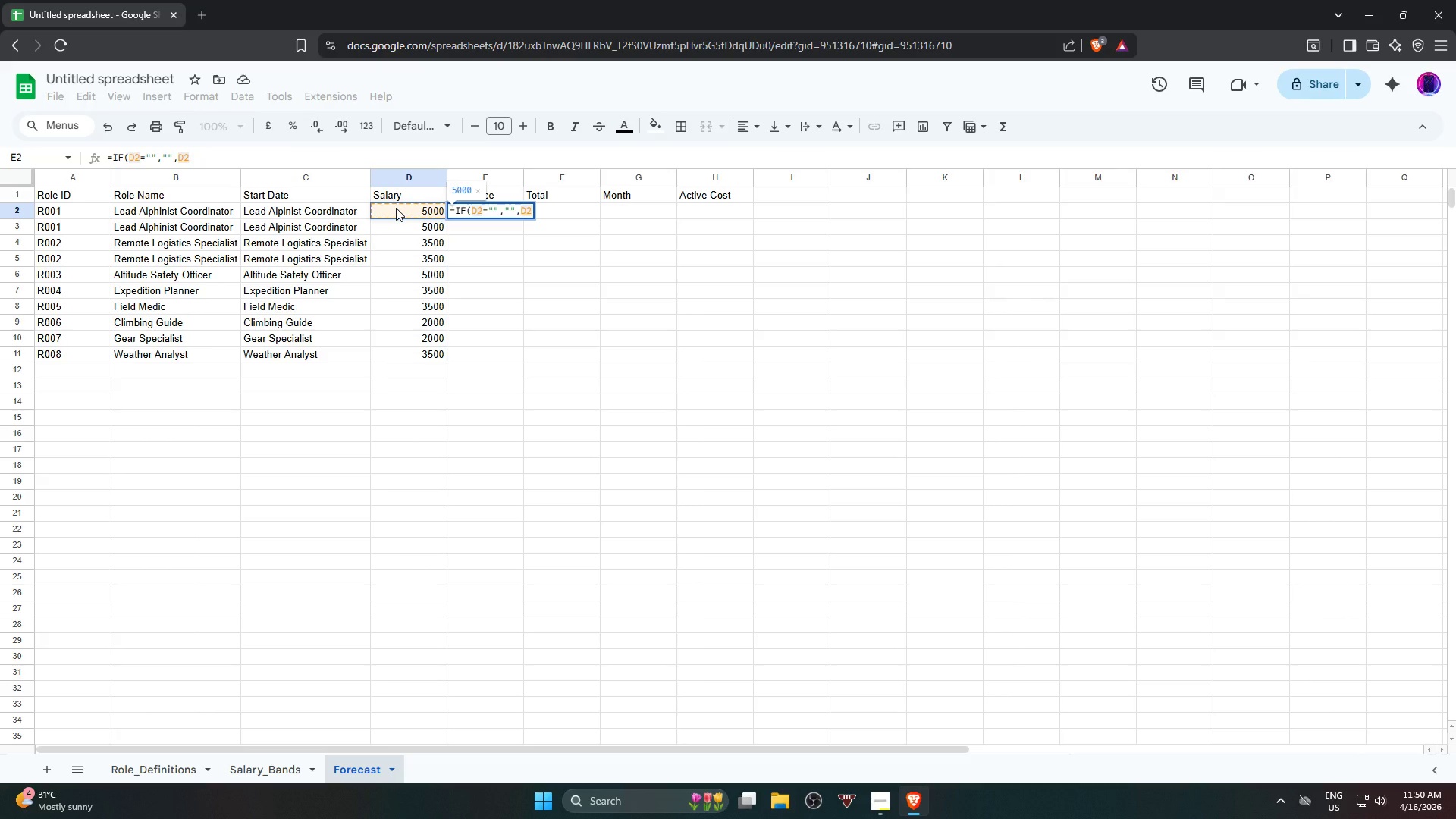 
type(*VLOOKUP)
 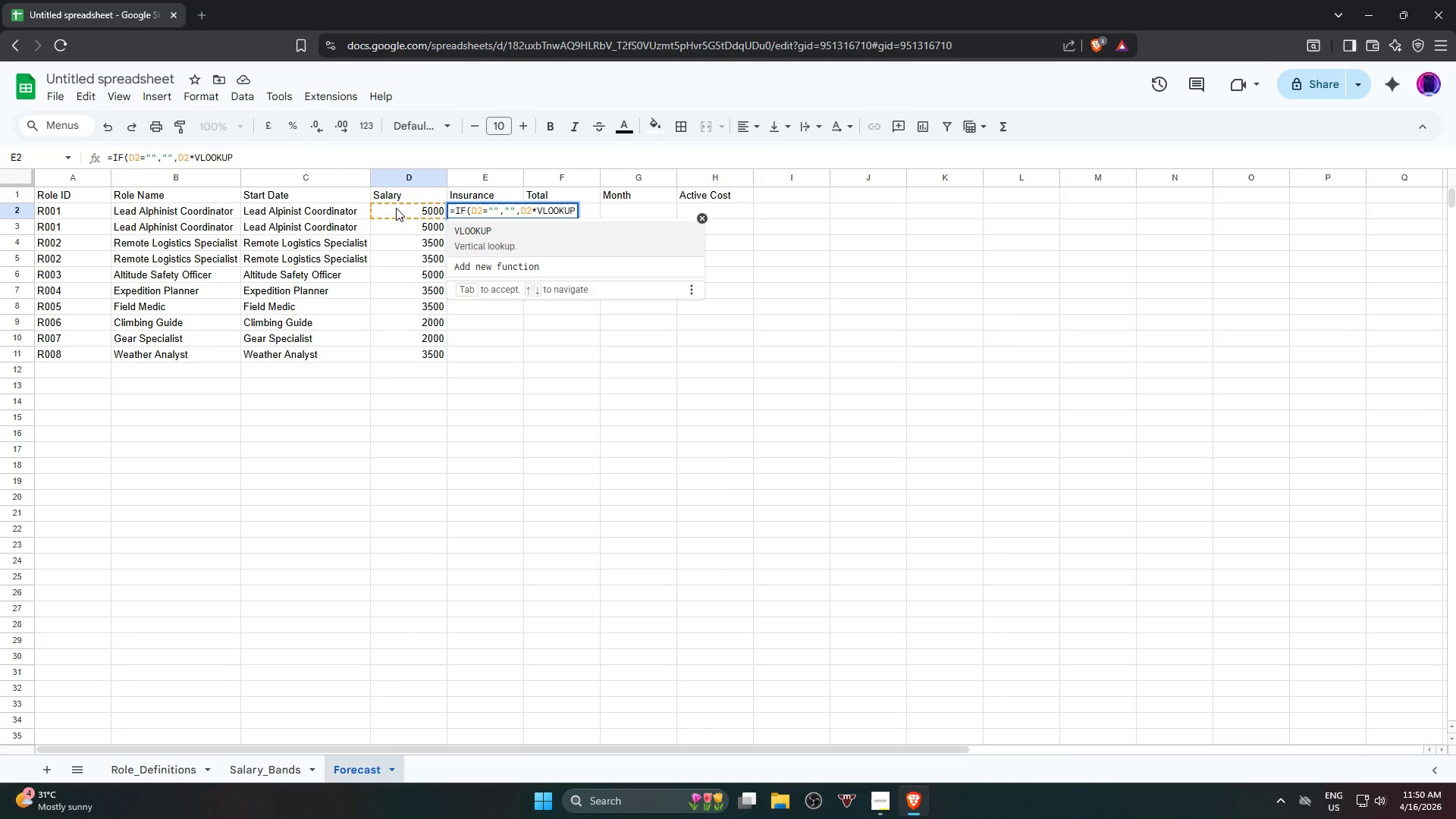 
type((VLOOKUP()
 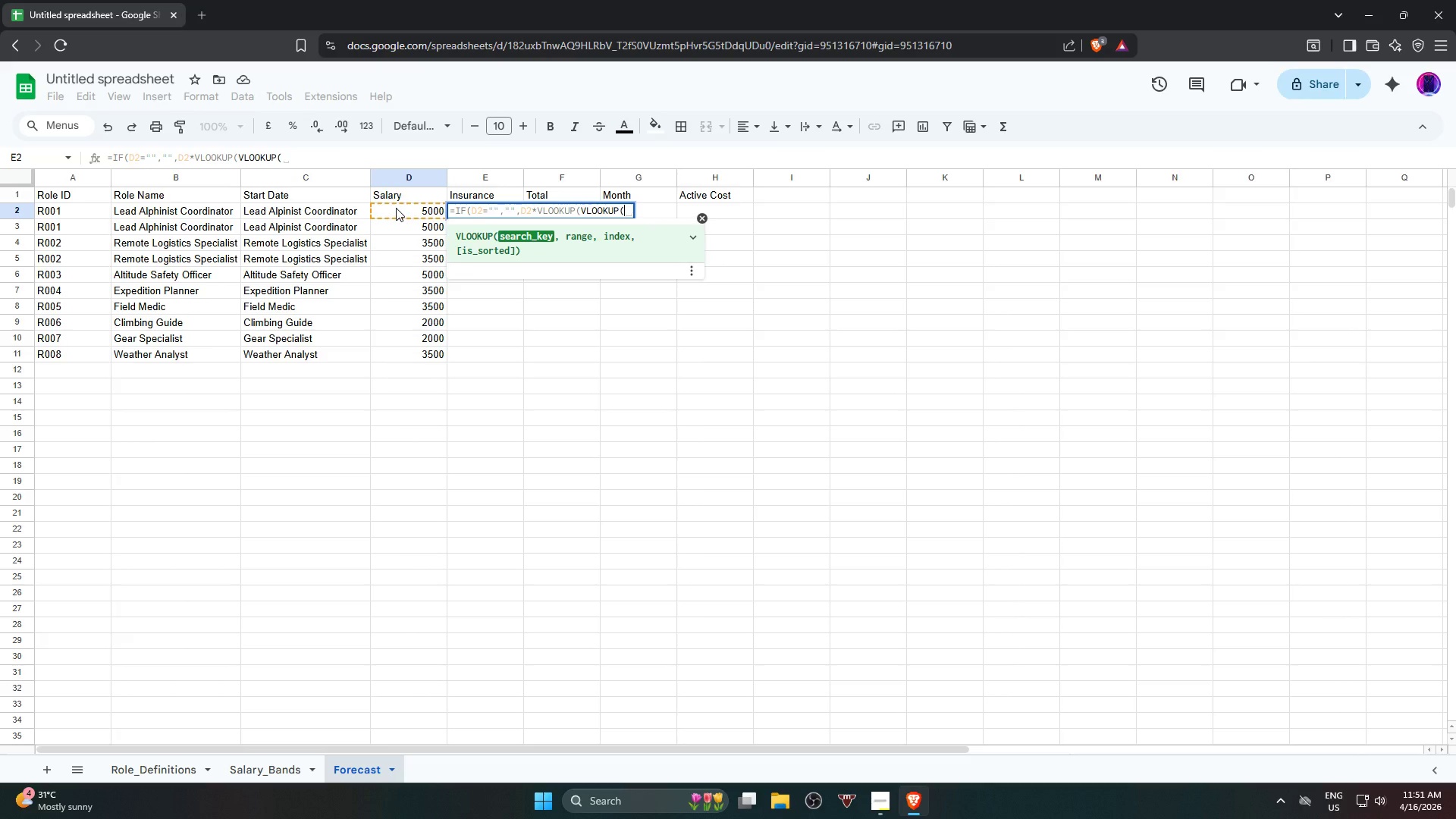 
left_click([89, 213])
 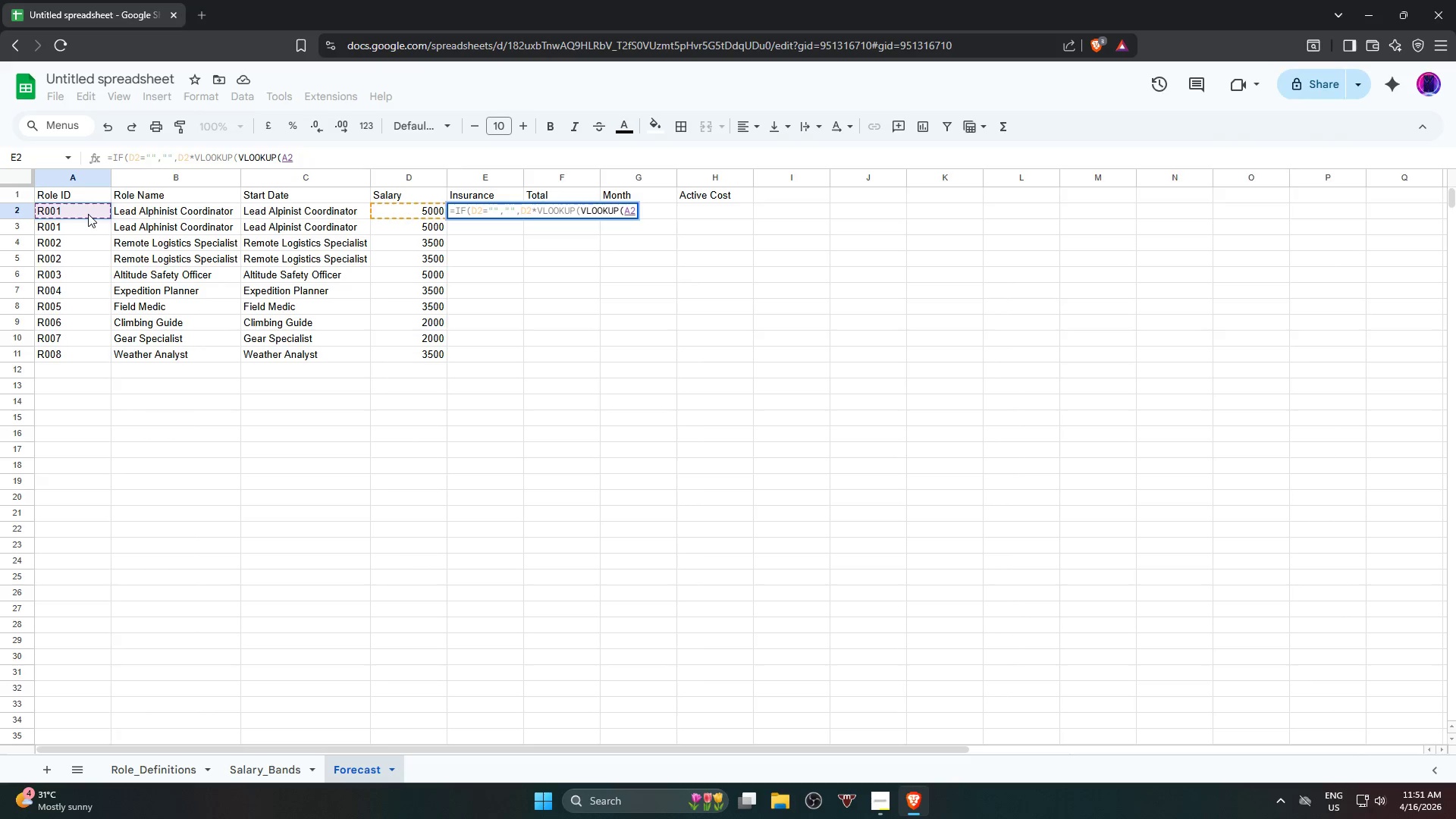 
key(Comma)
 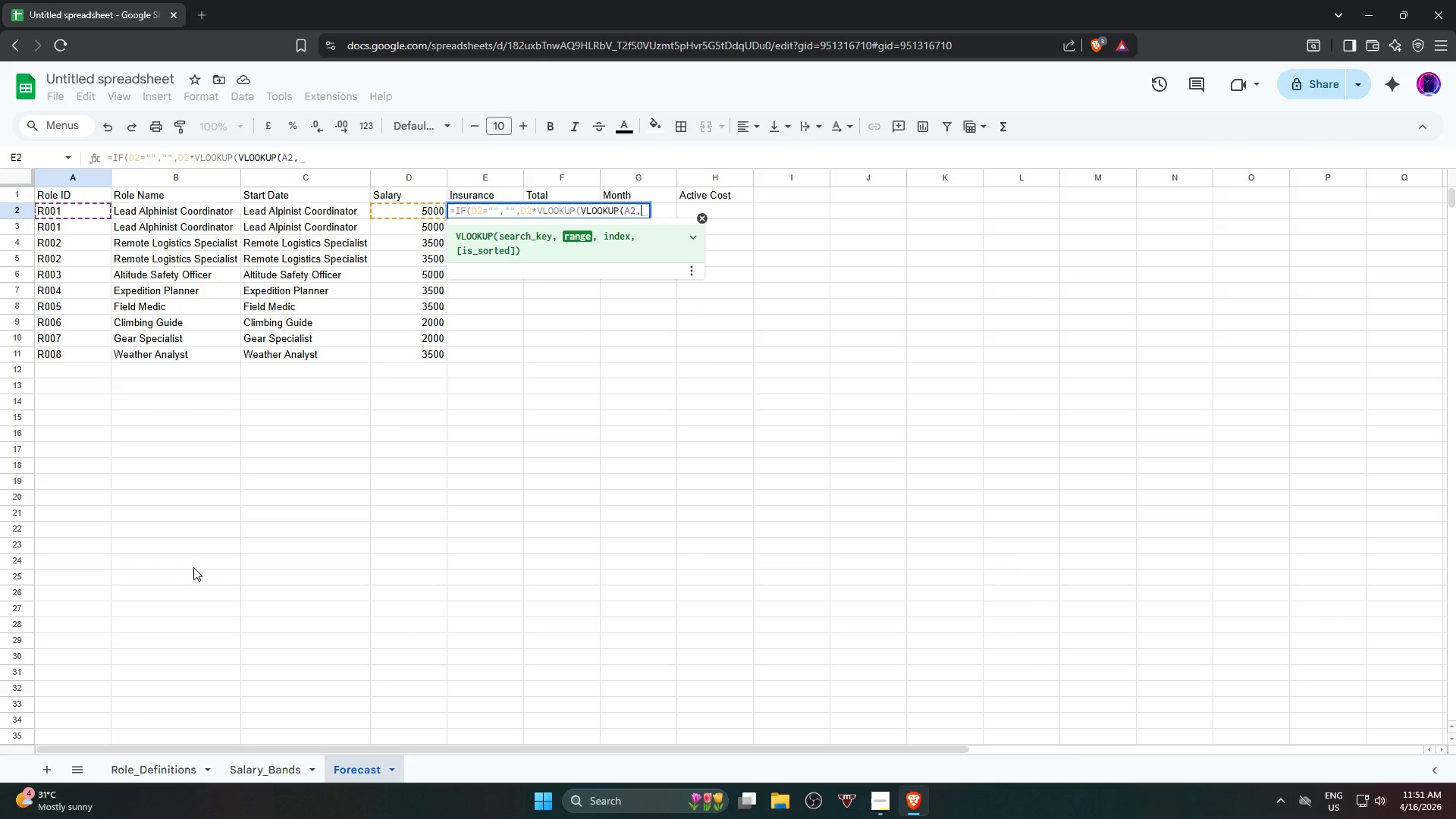 
left_click([148, 777])
 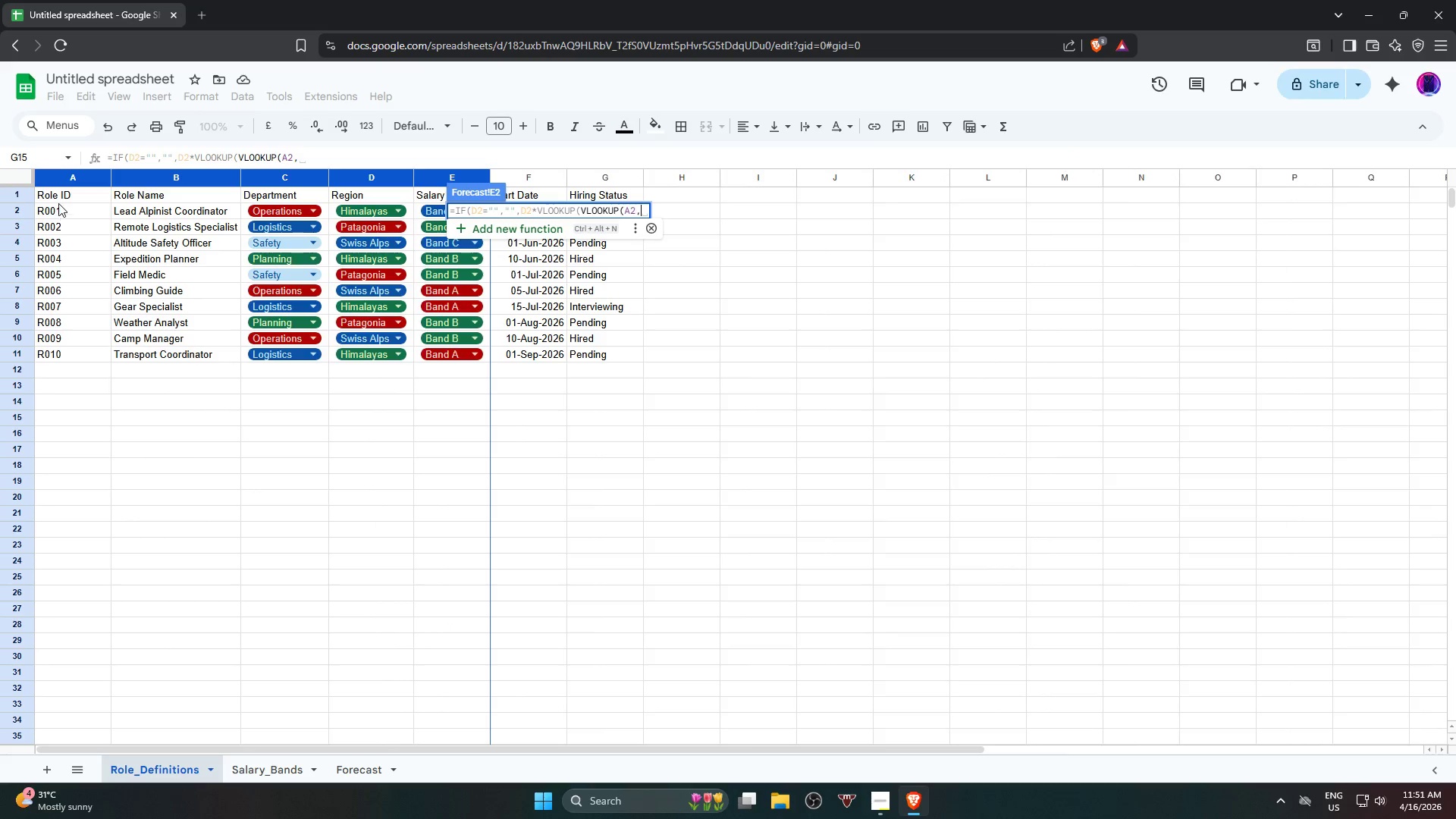 
left_click_drag(start_coordinate=[79, 179], to_coordinate=[429, 179])
 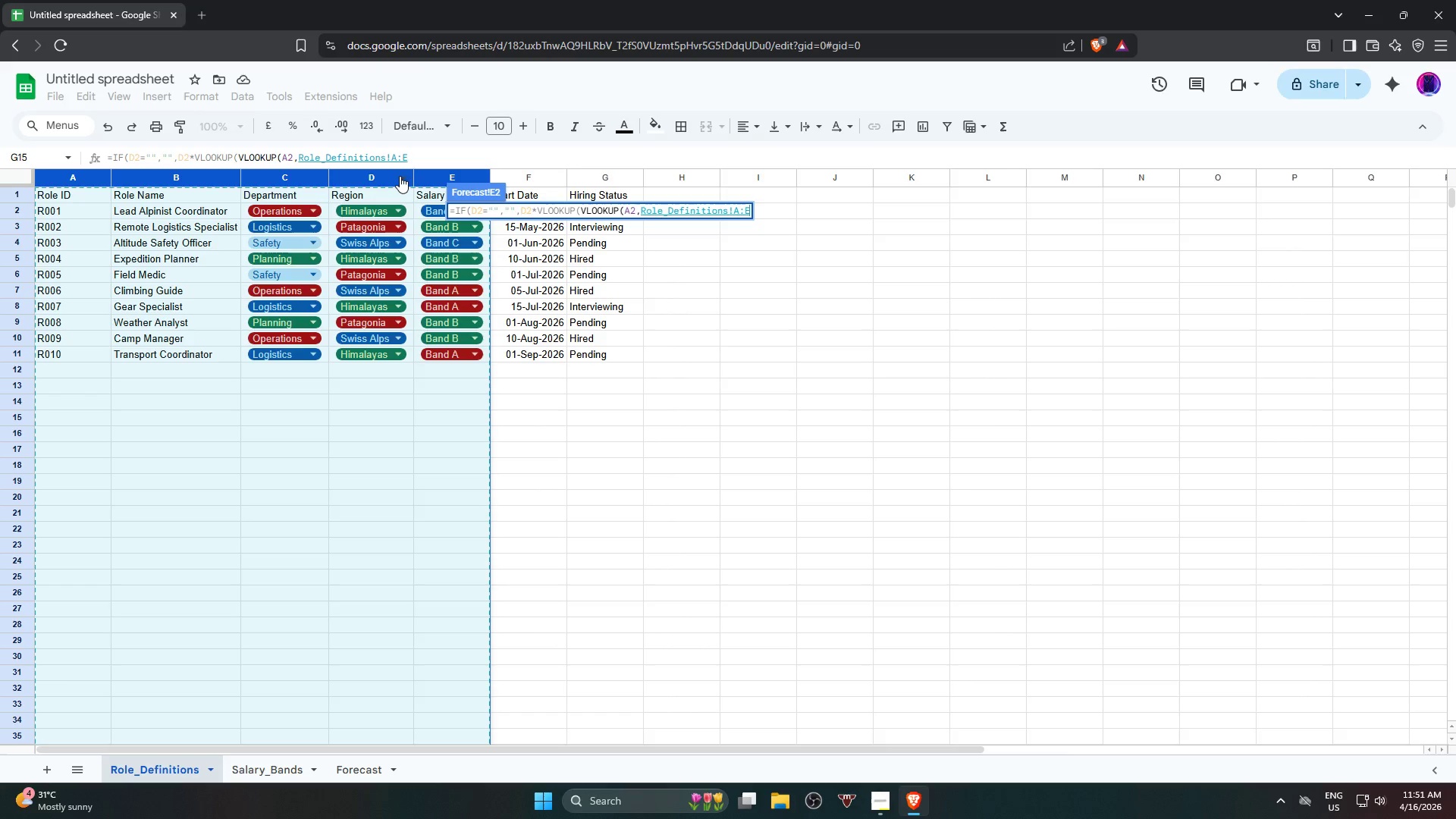 
type(,5,FALSE,))
 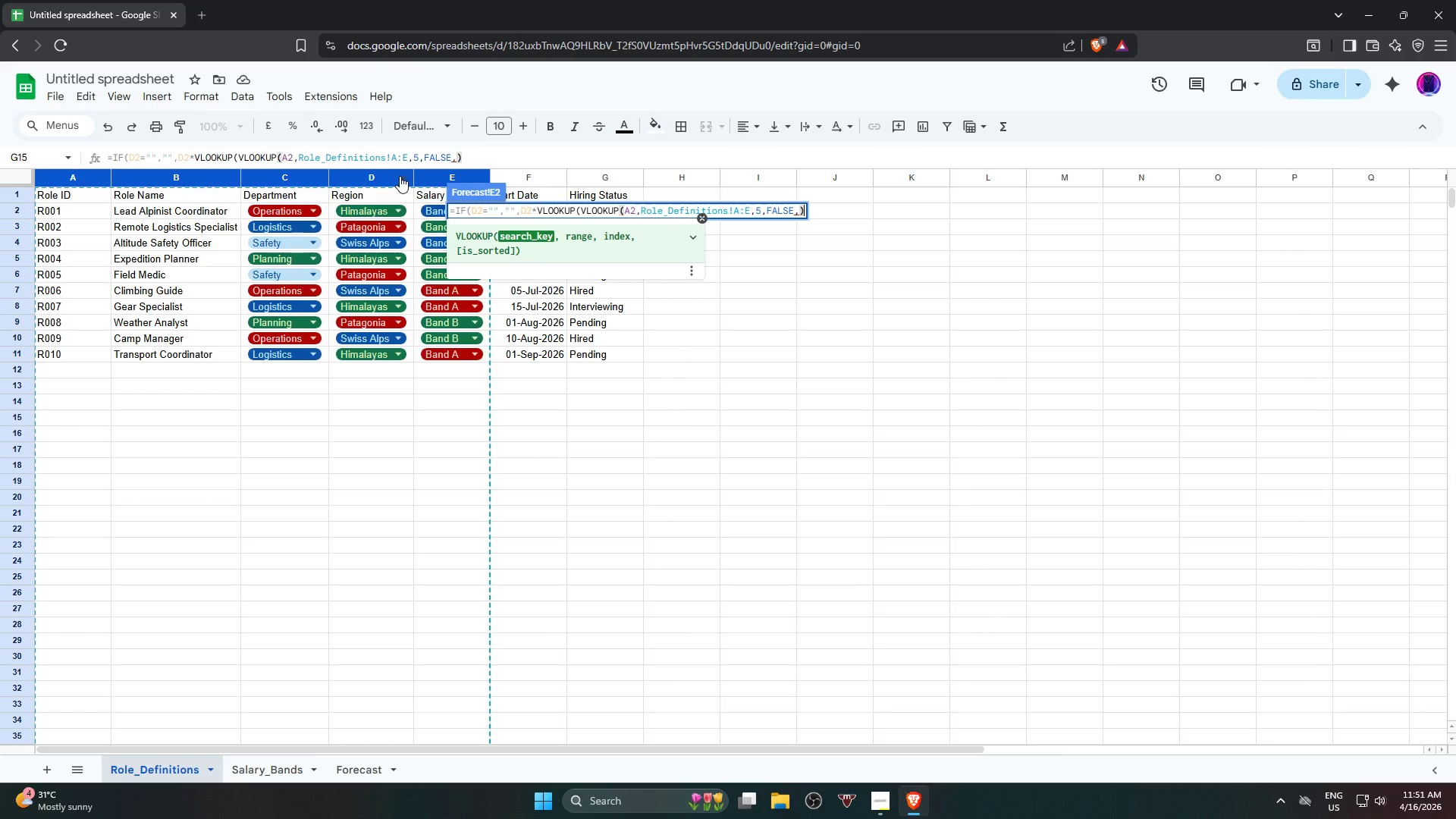 
left_click([283, 771])
 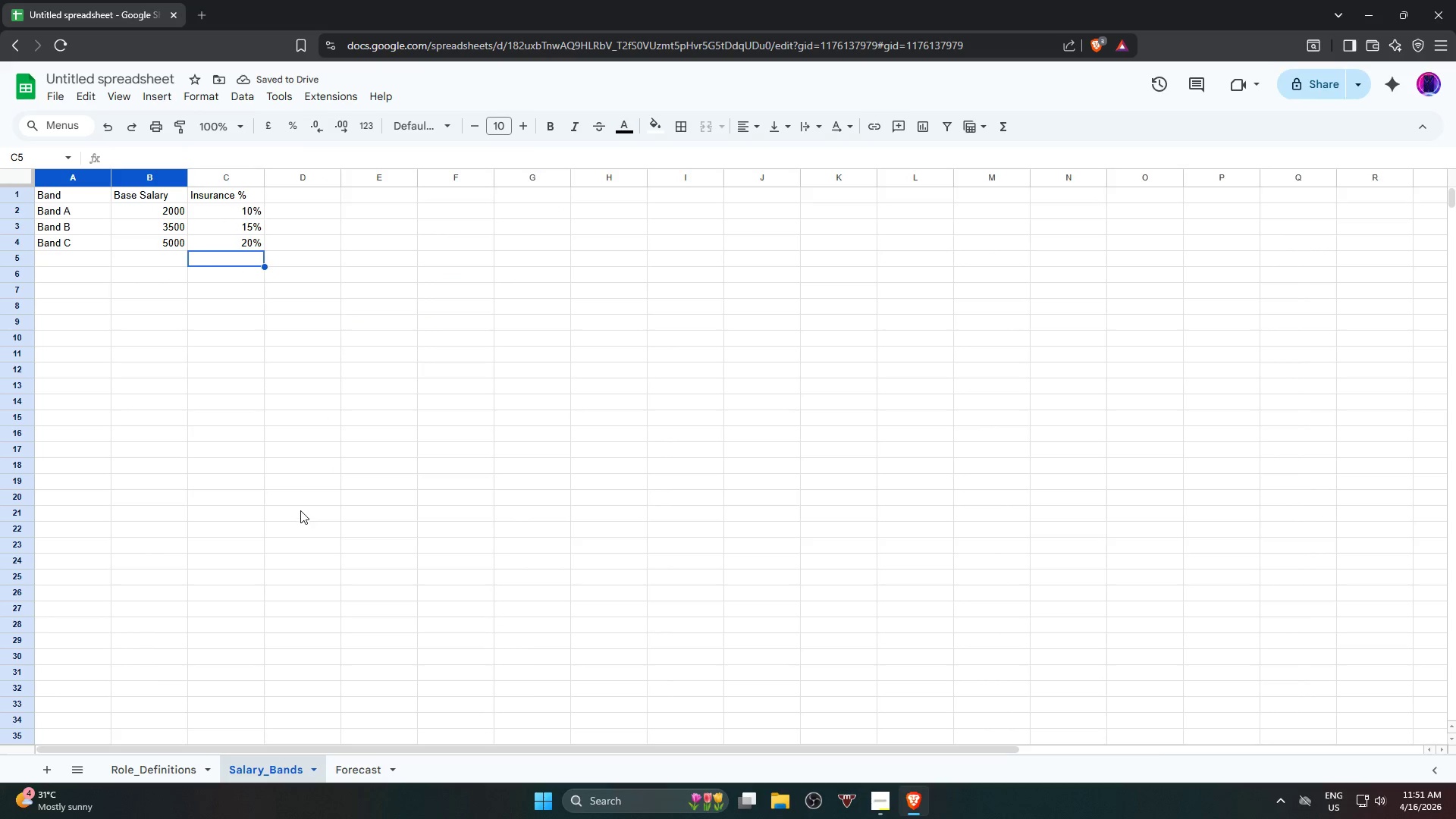 
left_click([224, 185])
 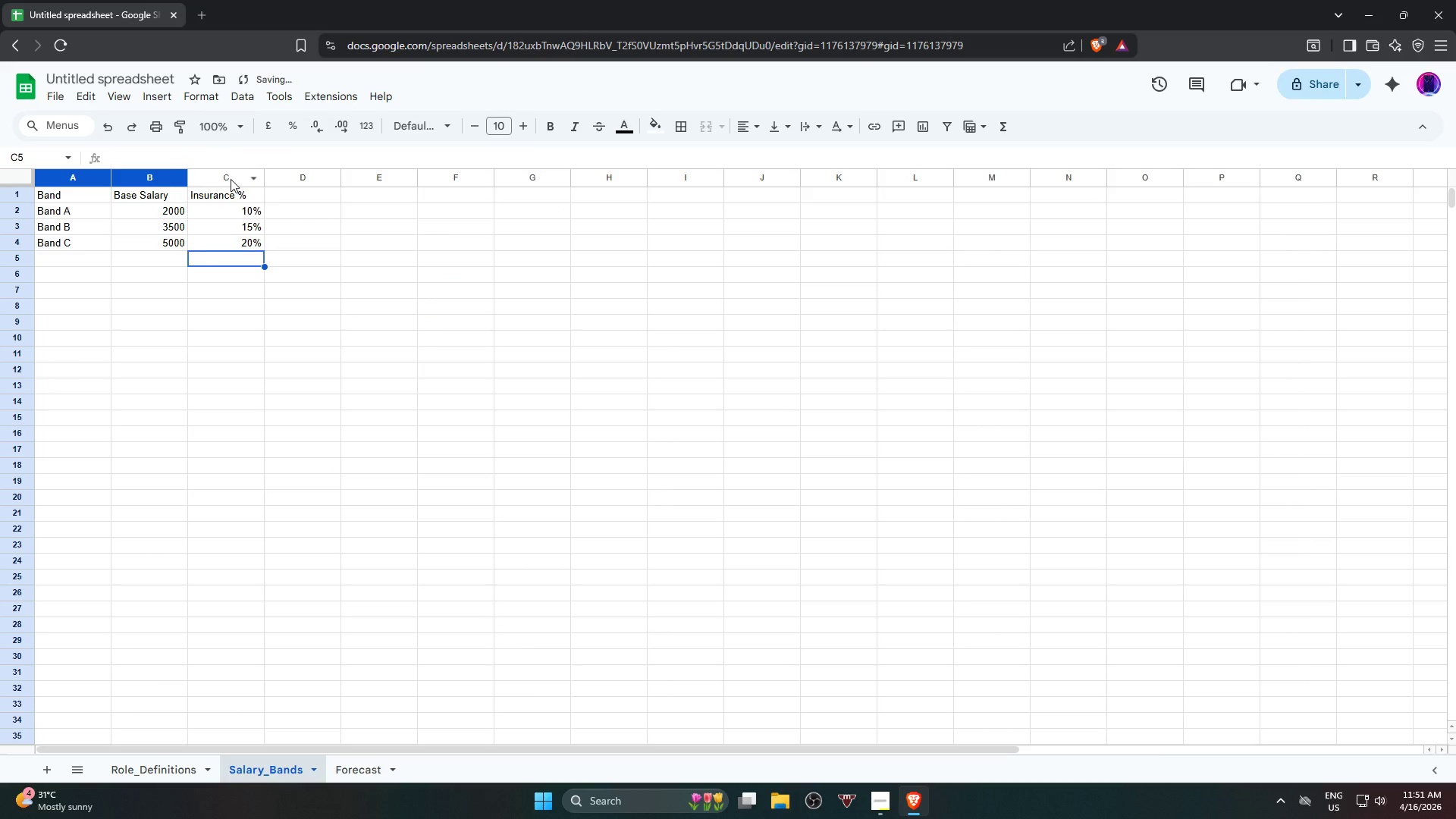 
left_click([224, 174])
 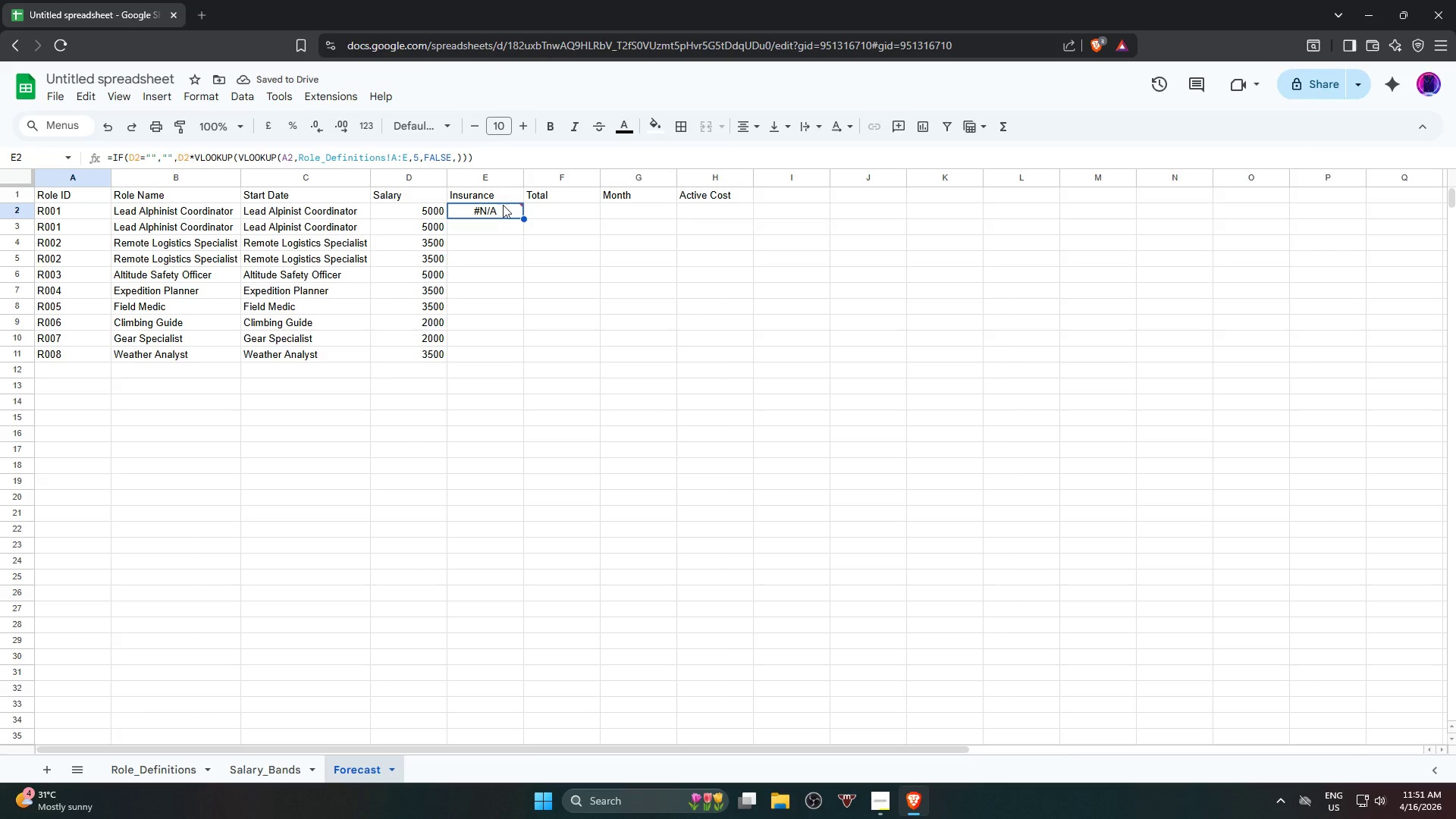 
left_click([457, 160])
 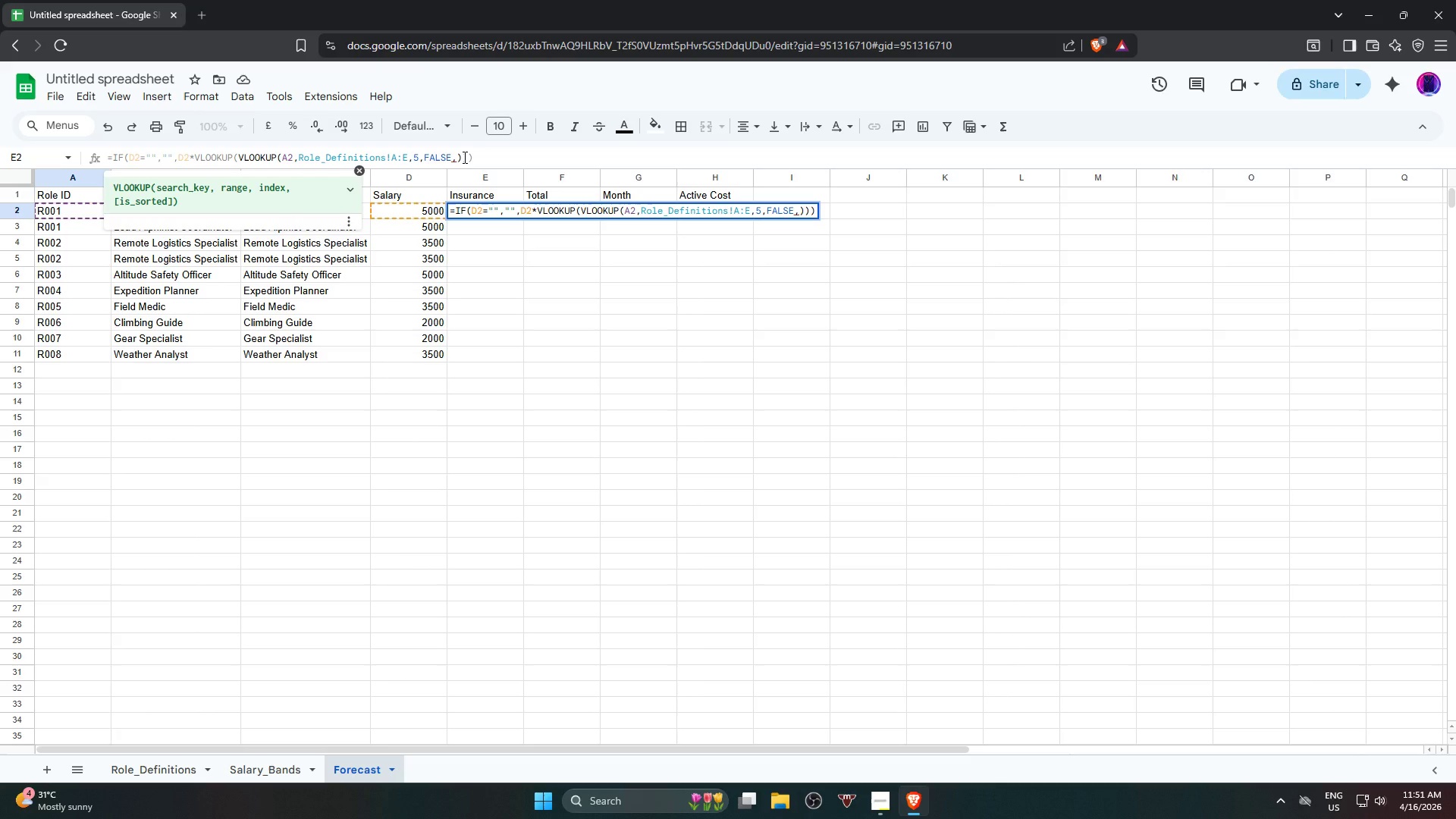 
left_click([463, 157])
 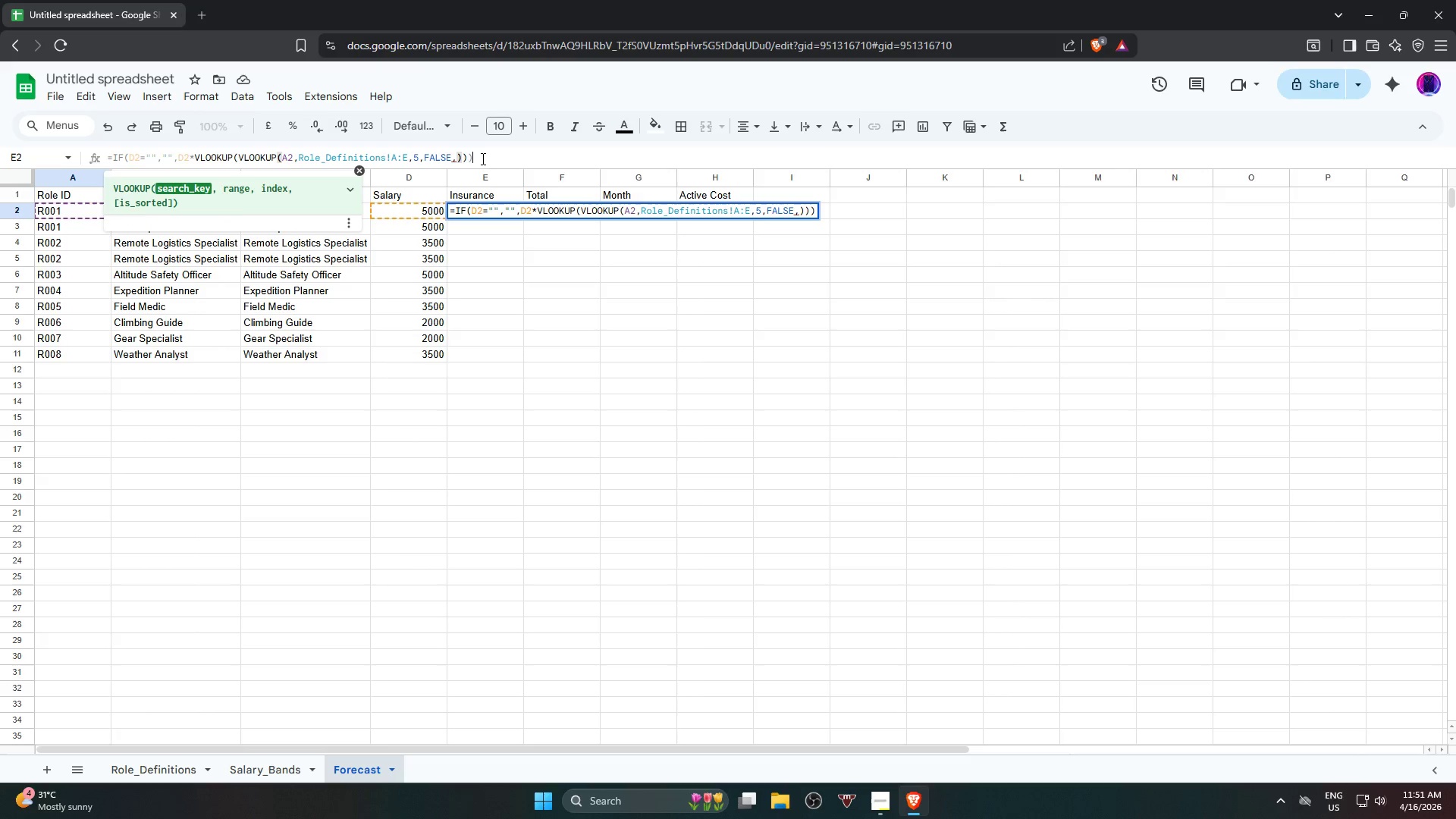 
key(Backspace)
 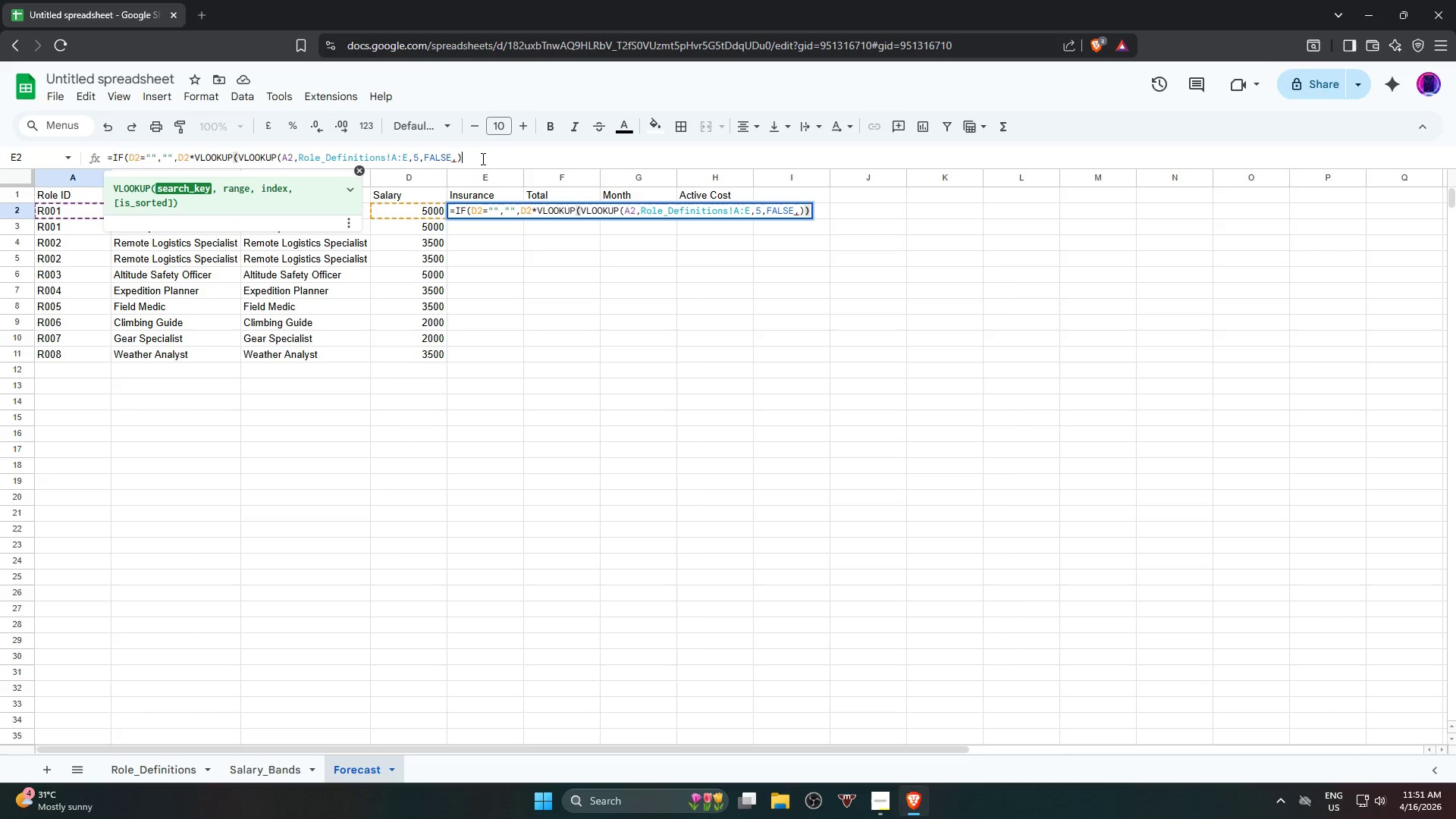 
key(Backspace)
 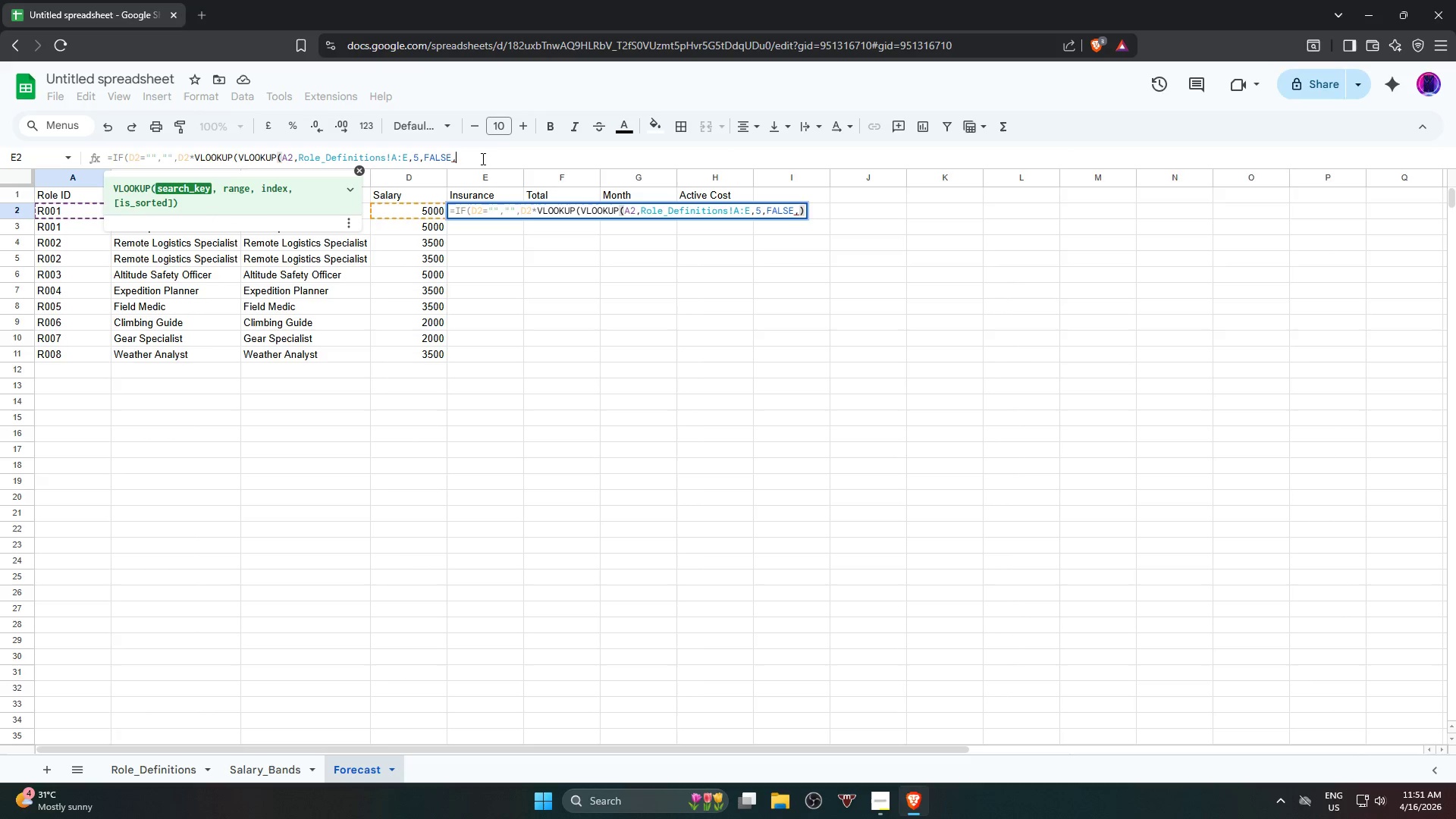 
key(Backspace)
 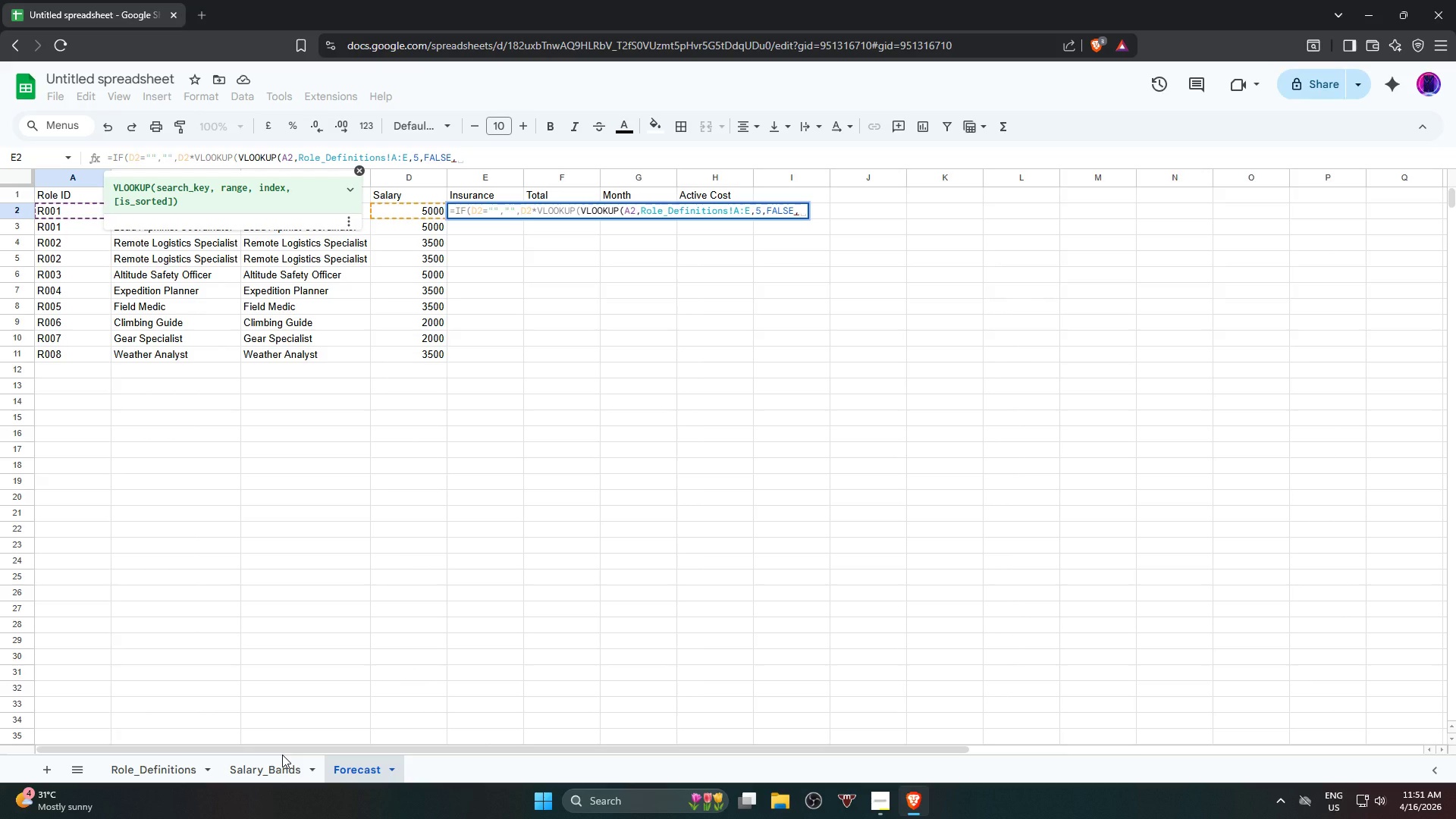 
left_click([282, 776])
 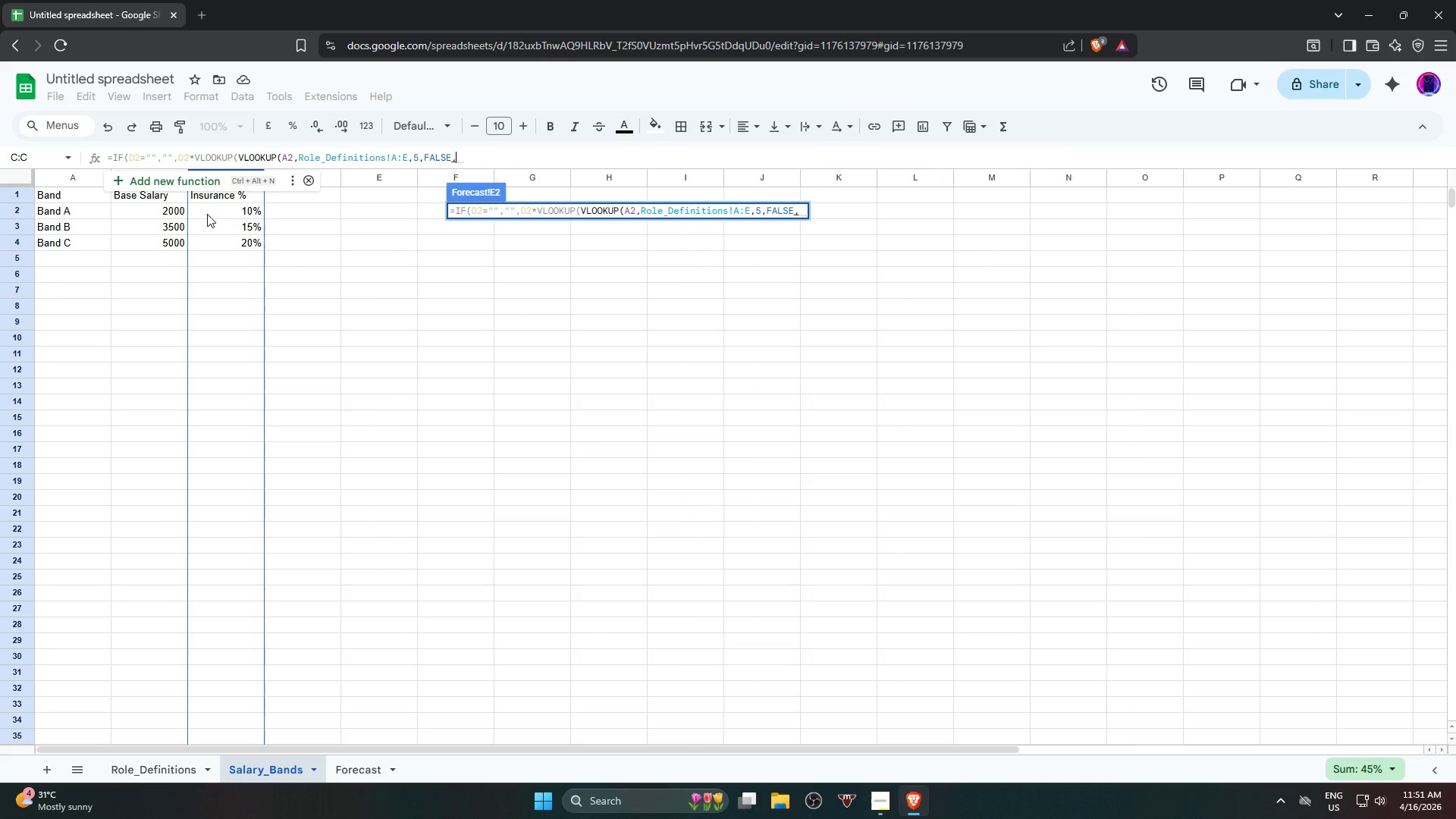 
left_click([215, 228])
 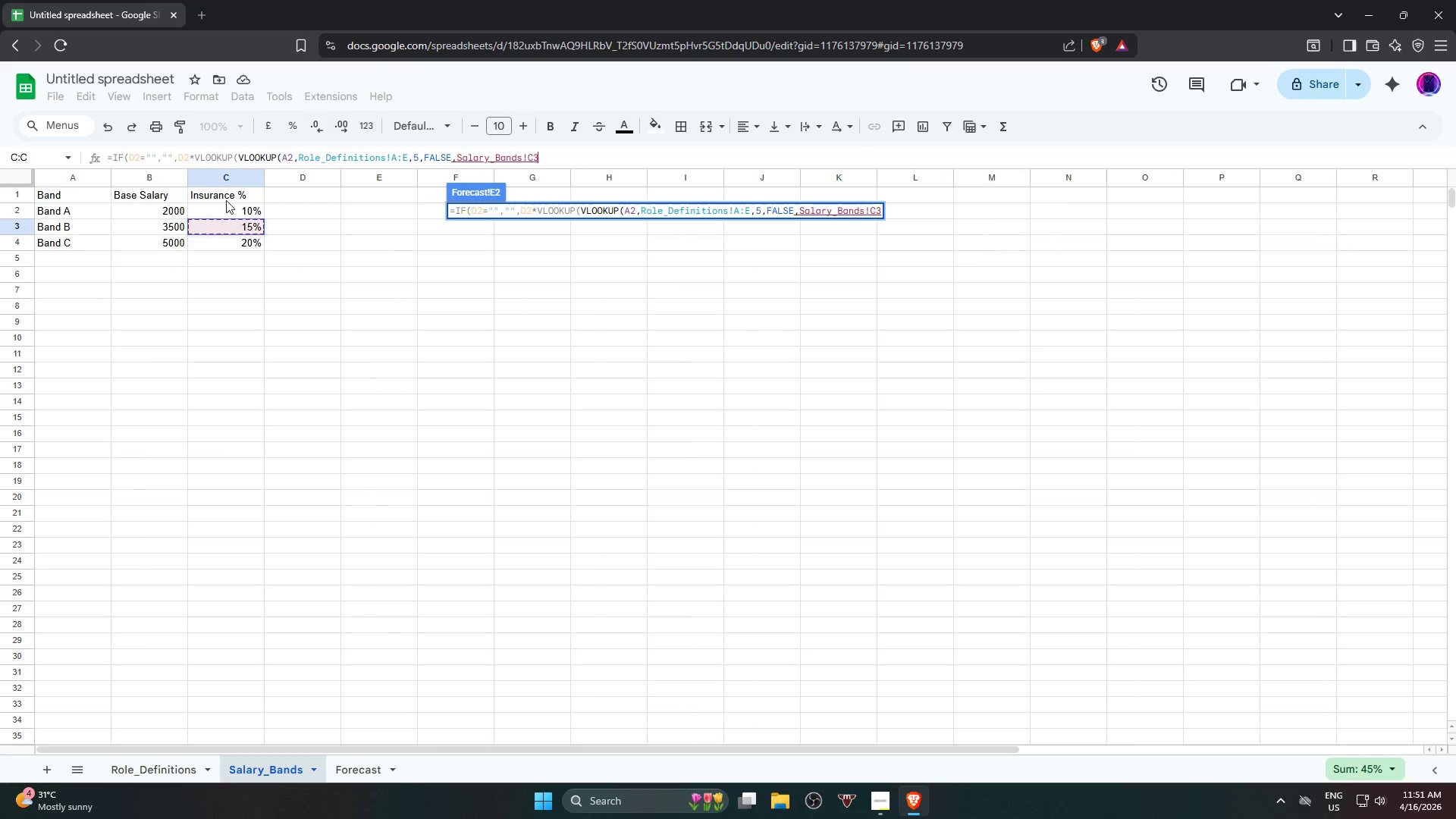 
mouse_move([212, 169])
 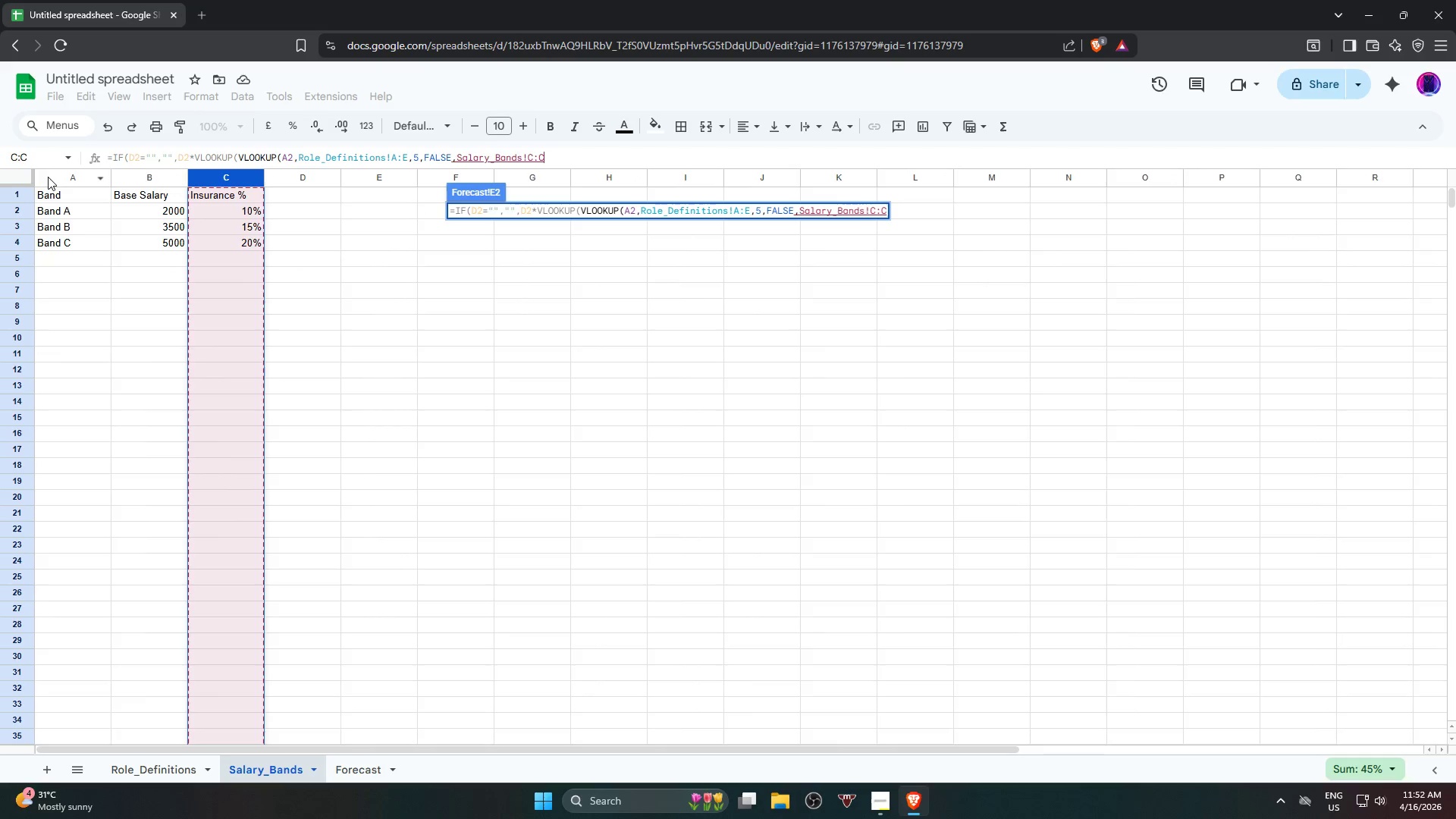 
left_click_drag(start_coordinate=[51, 177], to_coordinate=[218, 181])
 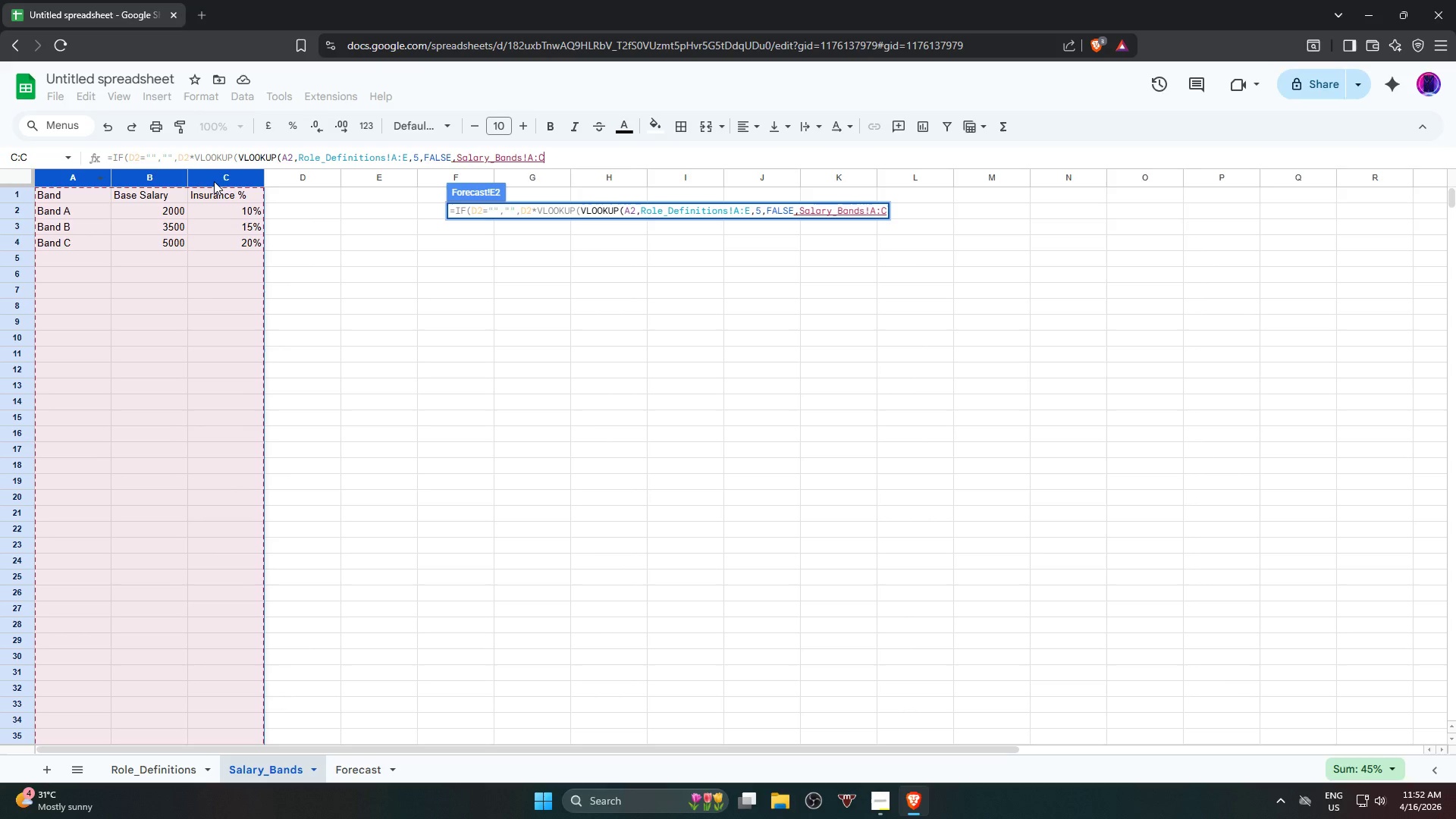 
type(,3,FALSE)))
 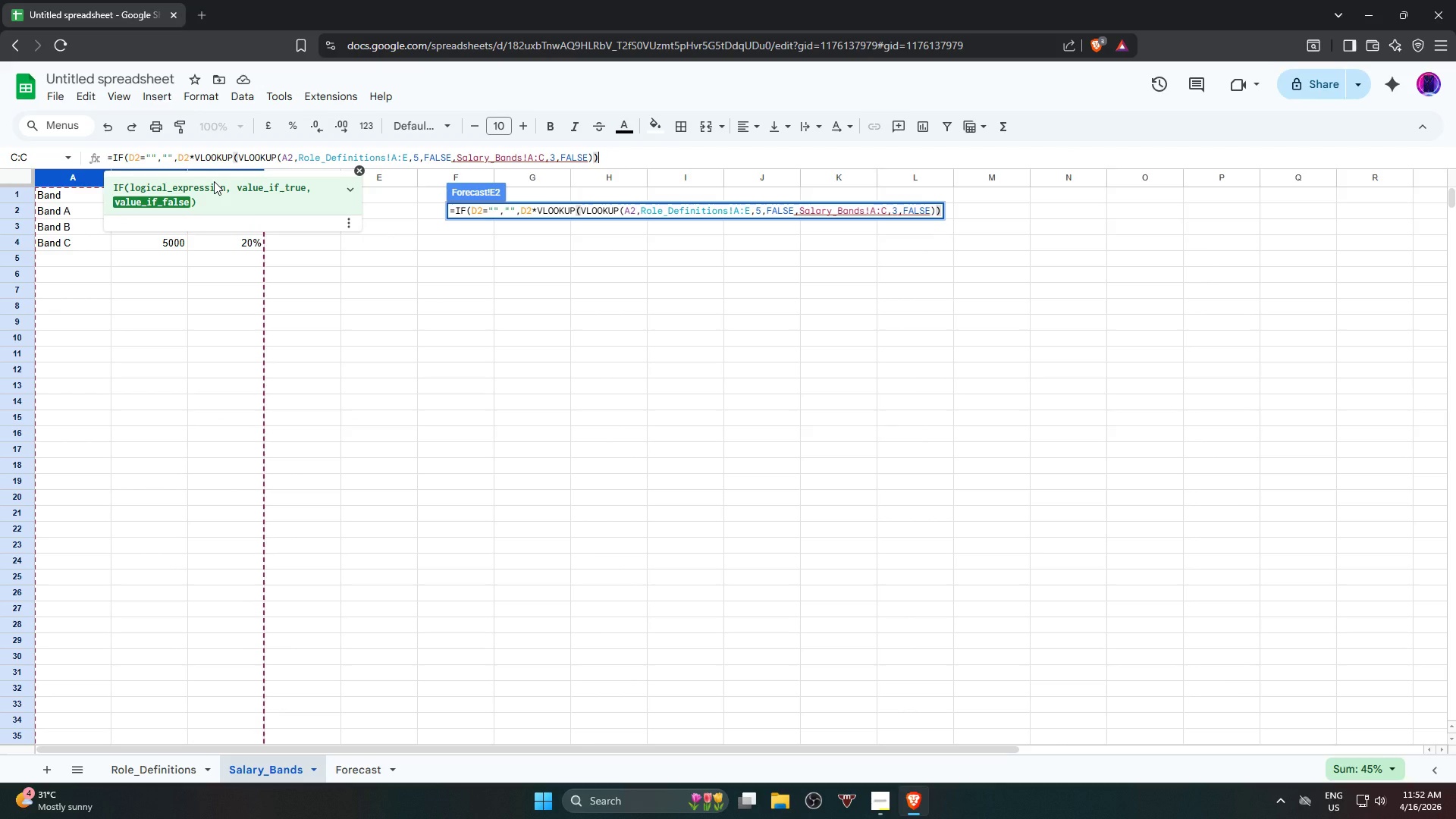 
key(Enter)
 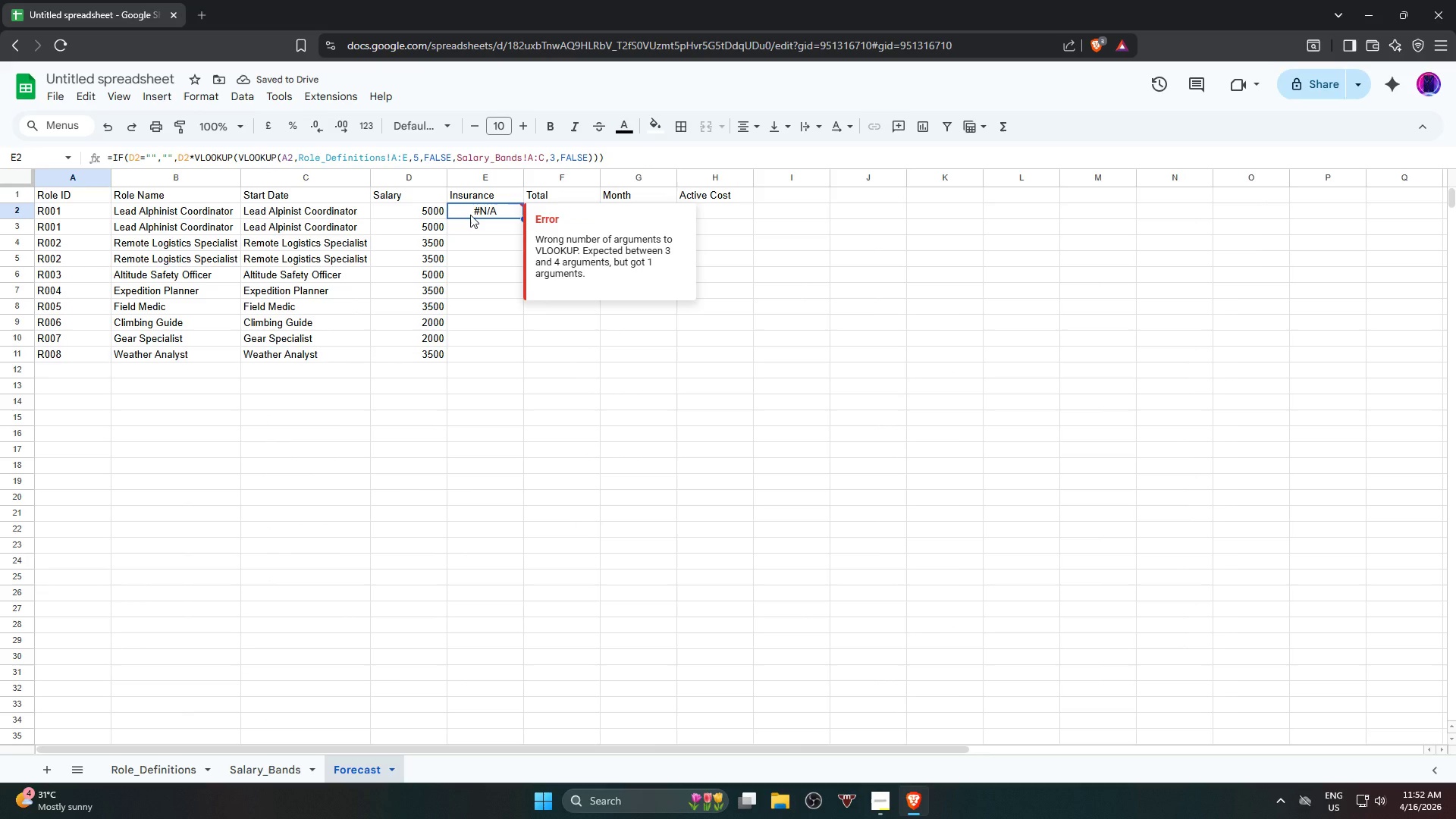 
left_click([470, 215])
 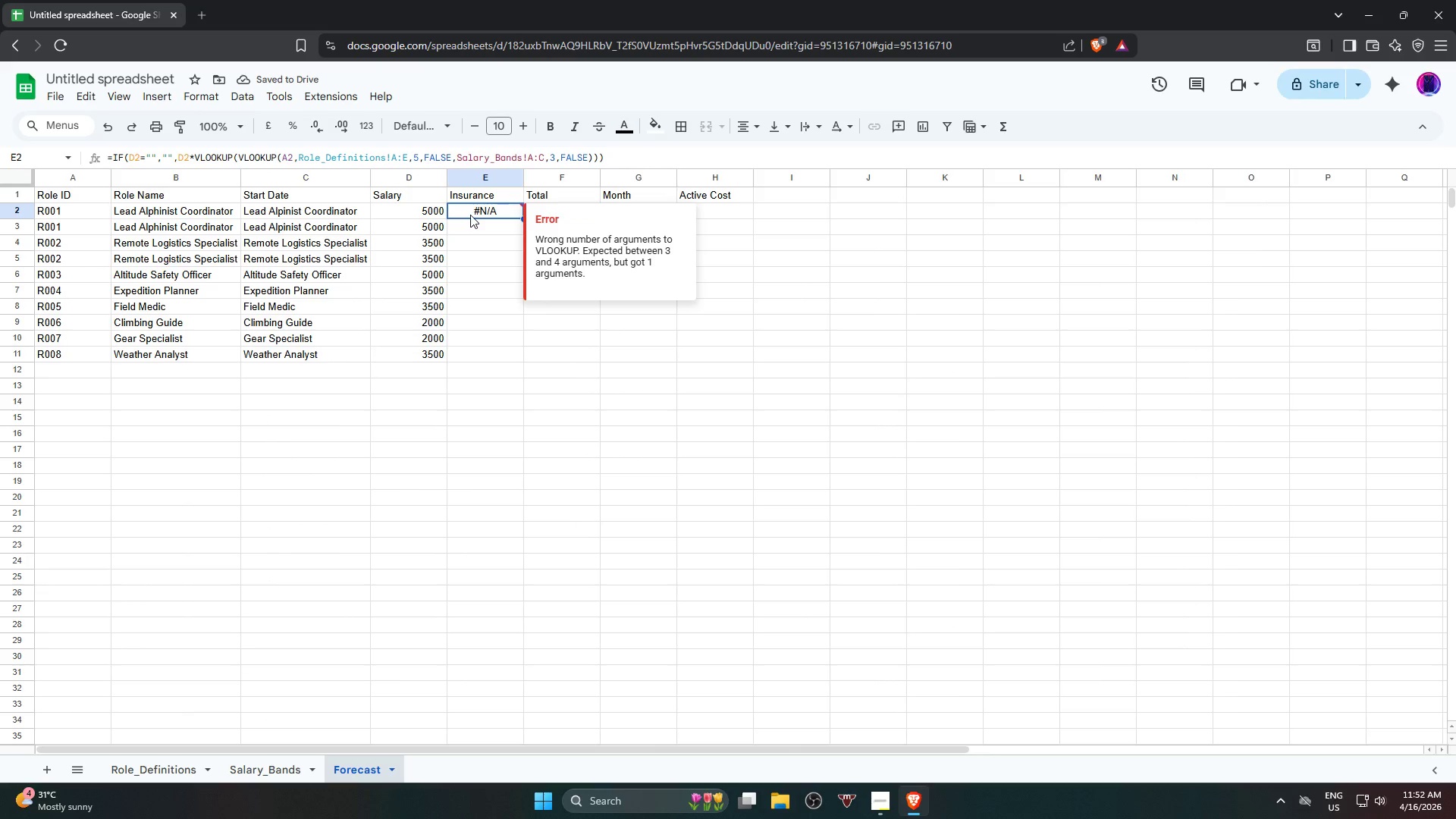 
left_click([470, 215])
 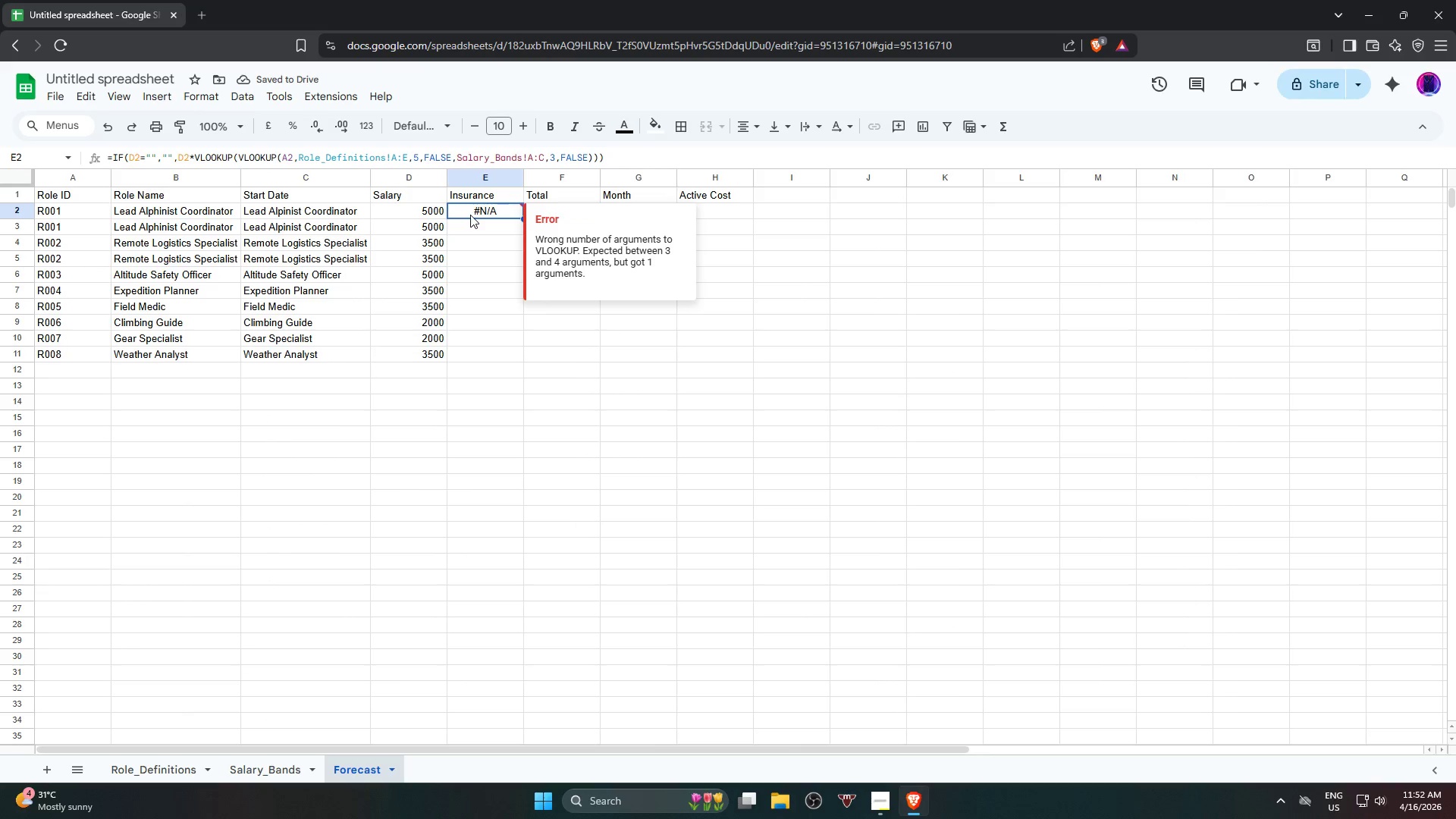 
double_click([470, 215])
 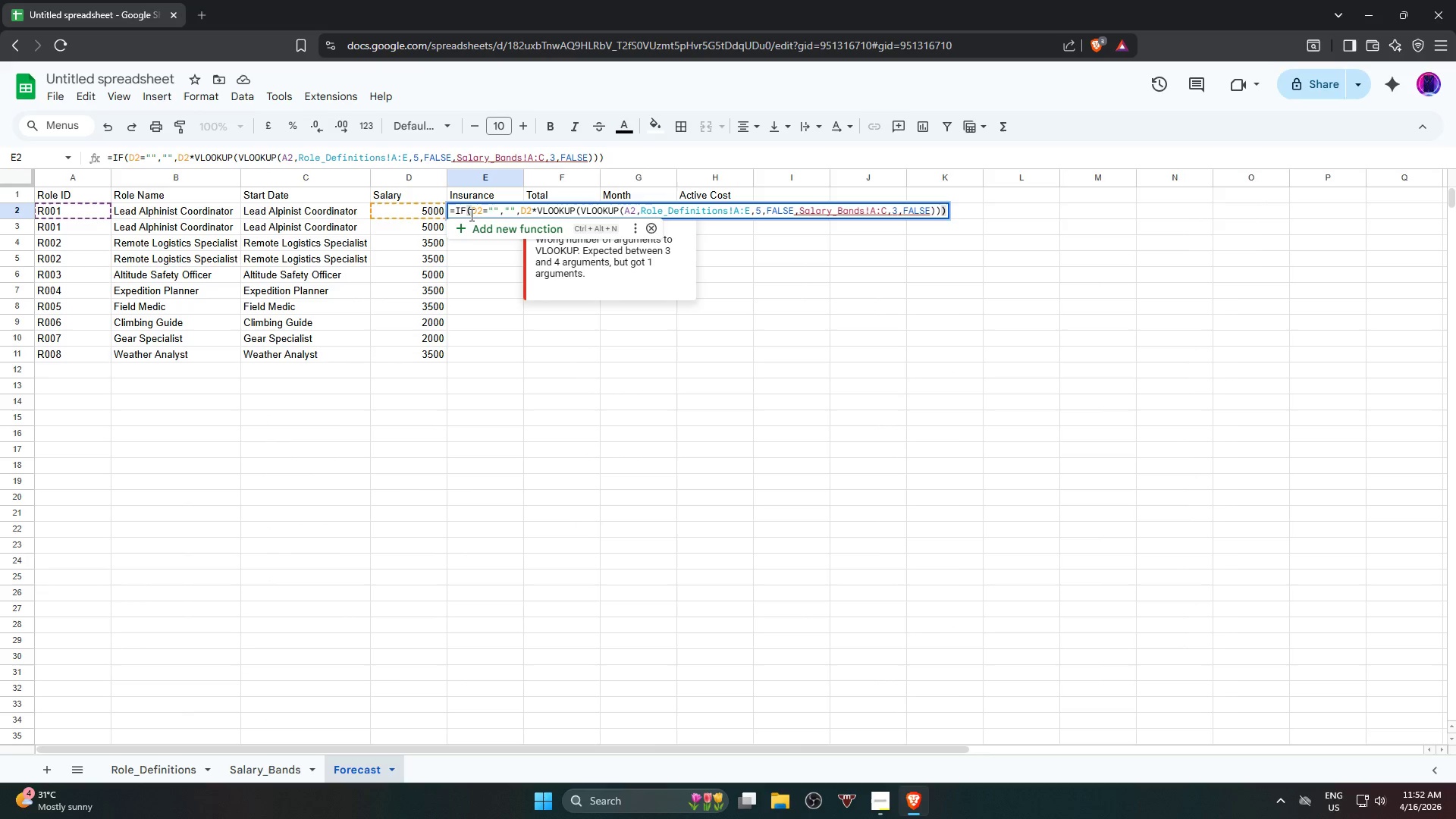 
key(Control+A)
 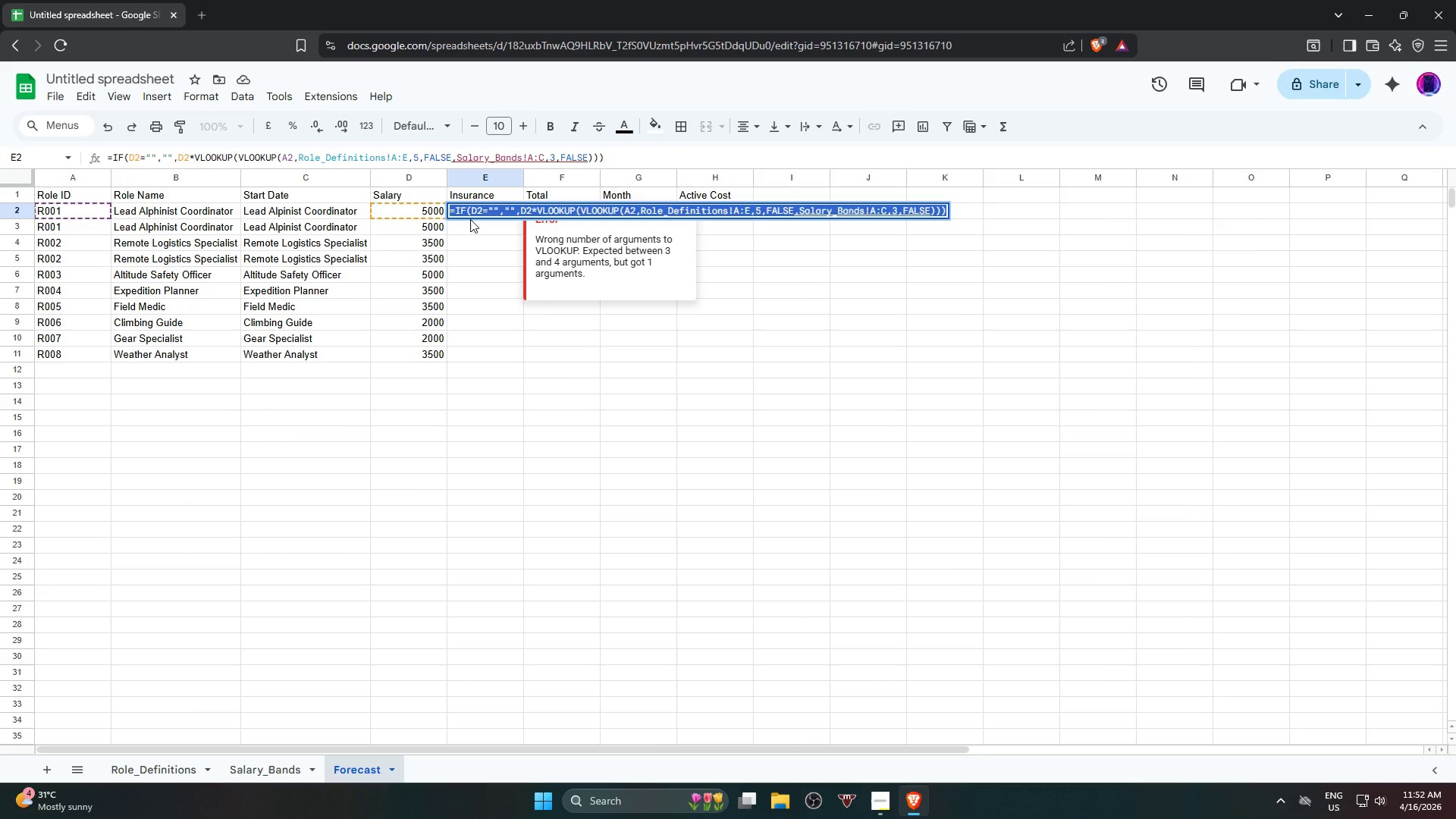 
key(Backspace)
type(=IF)
 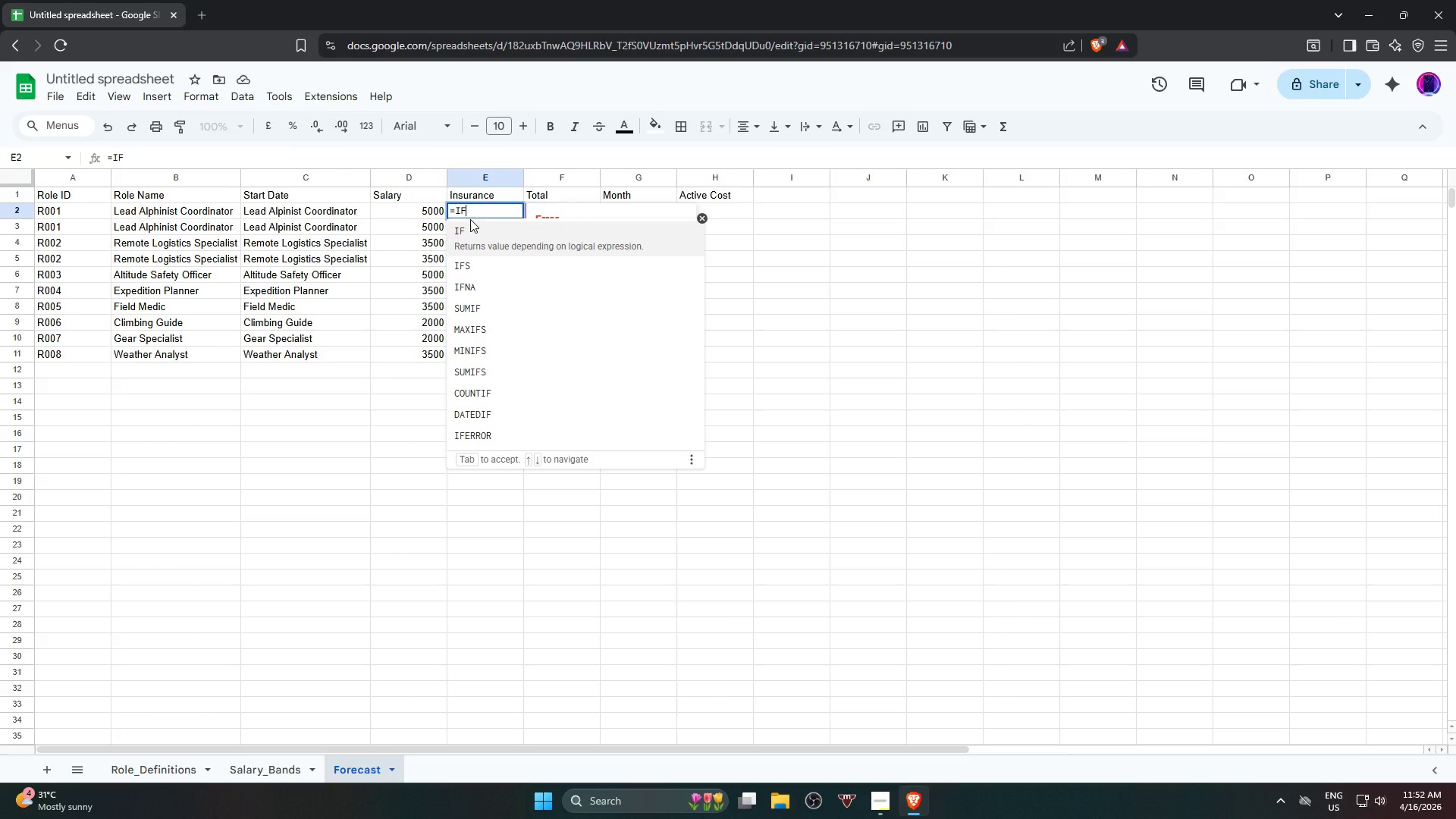 
wait(6.73)
 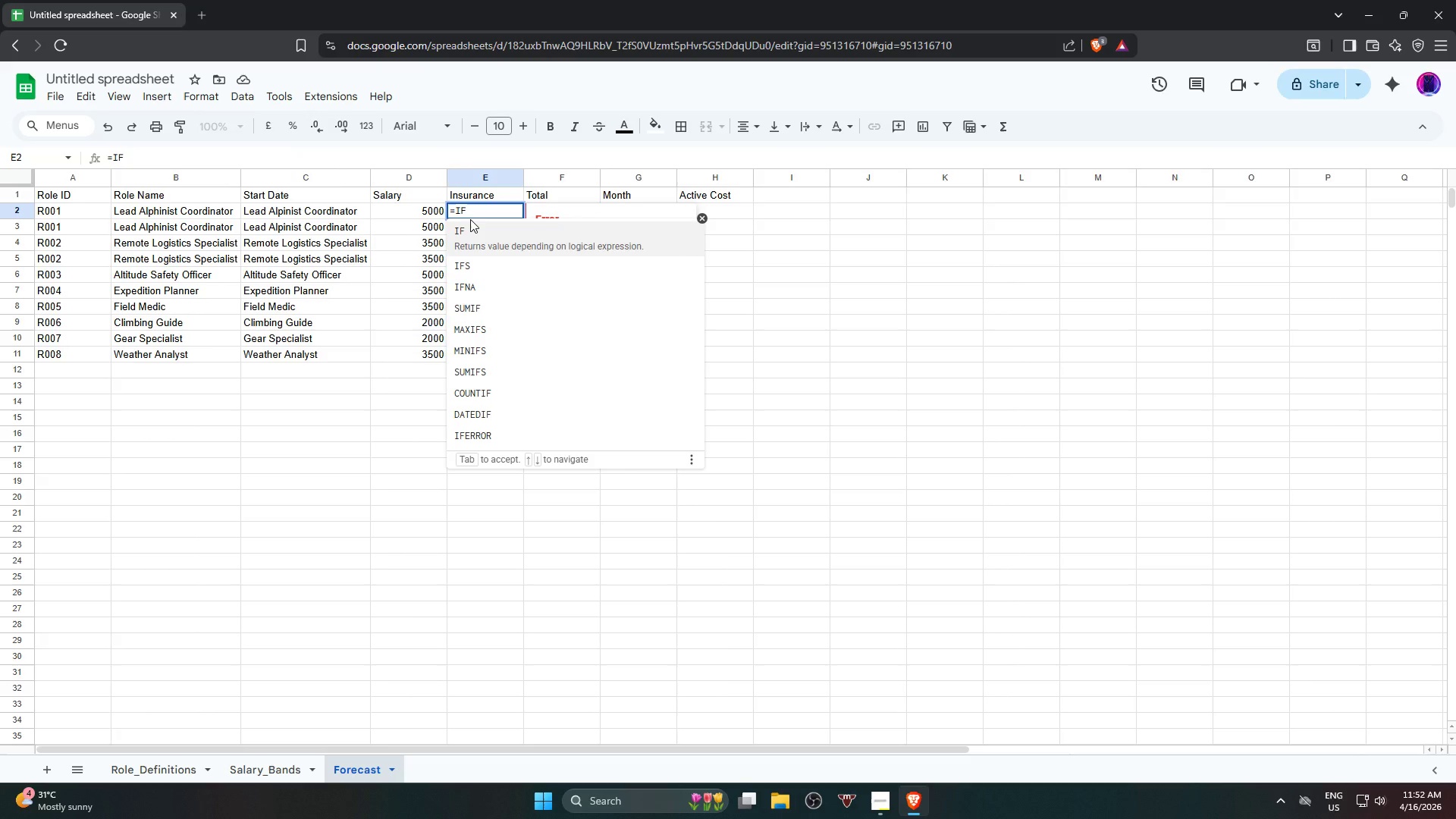 
key(Shift+9)
 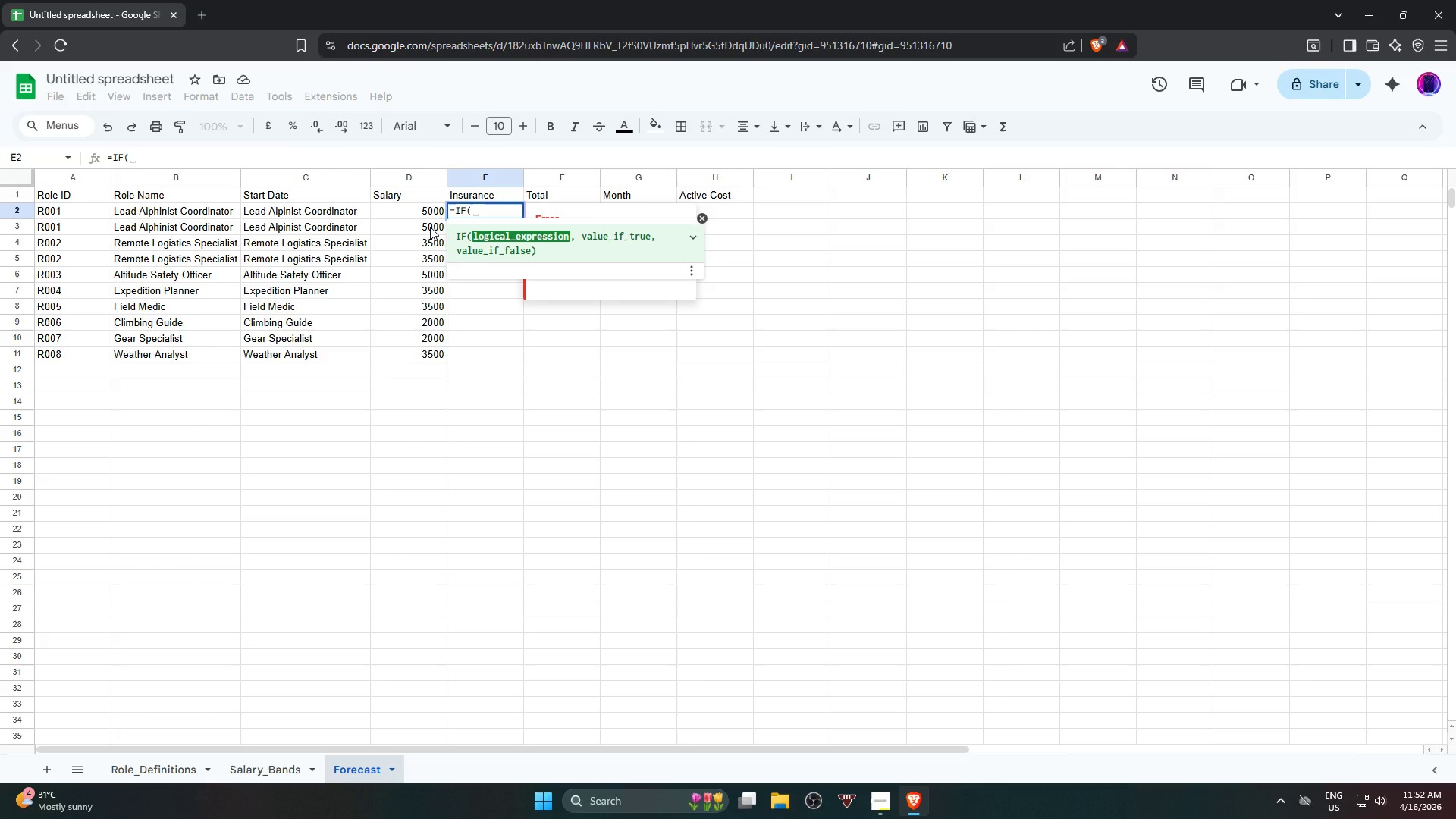 
left_click([430, 212])
 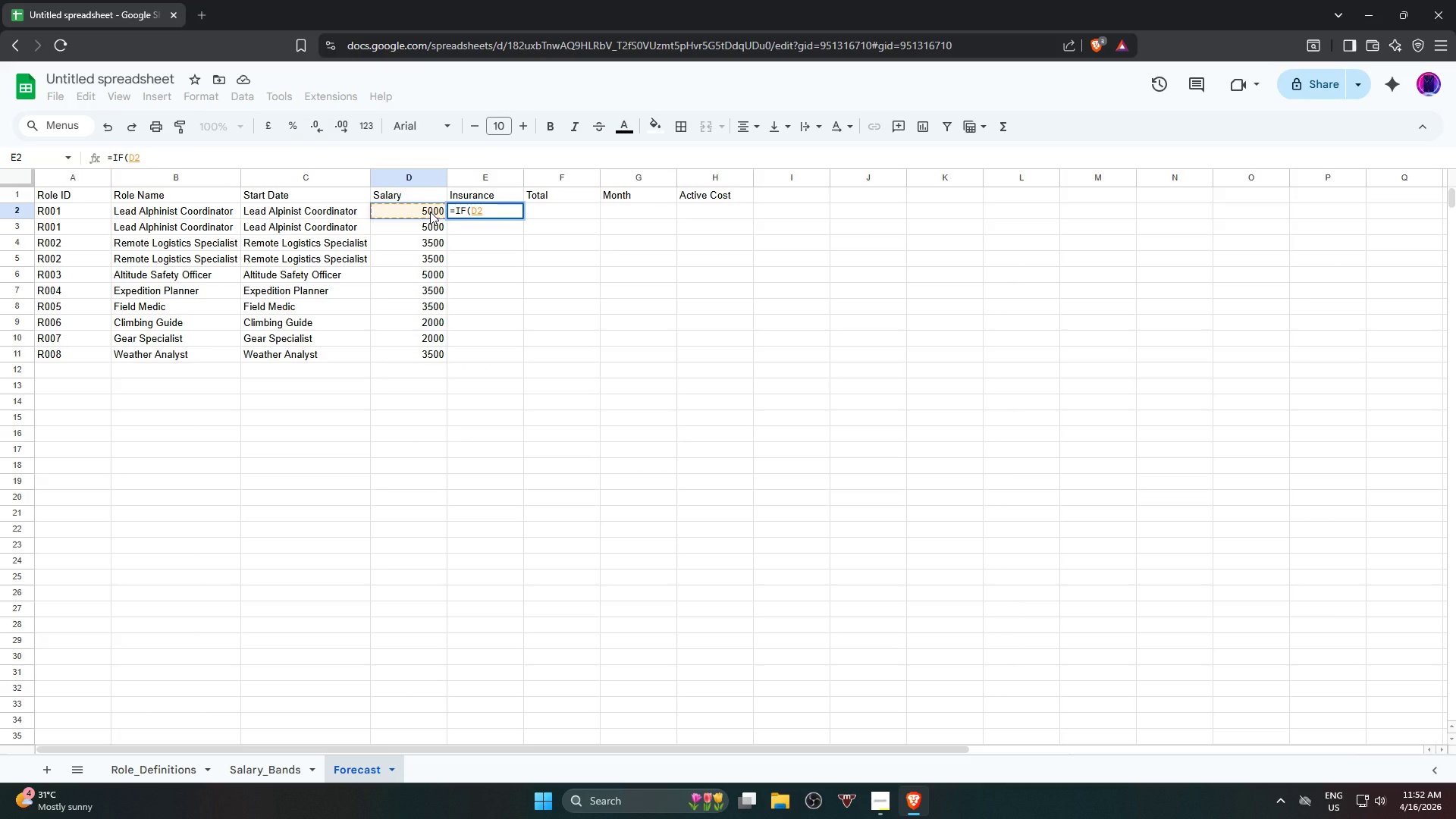 
key(Equal)
 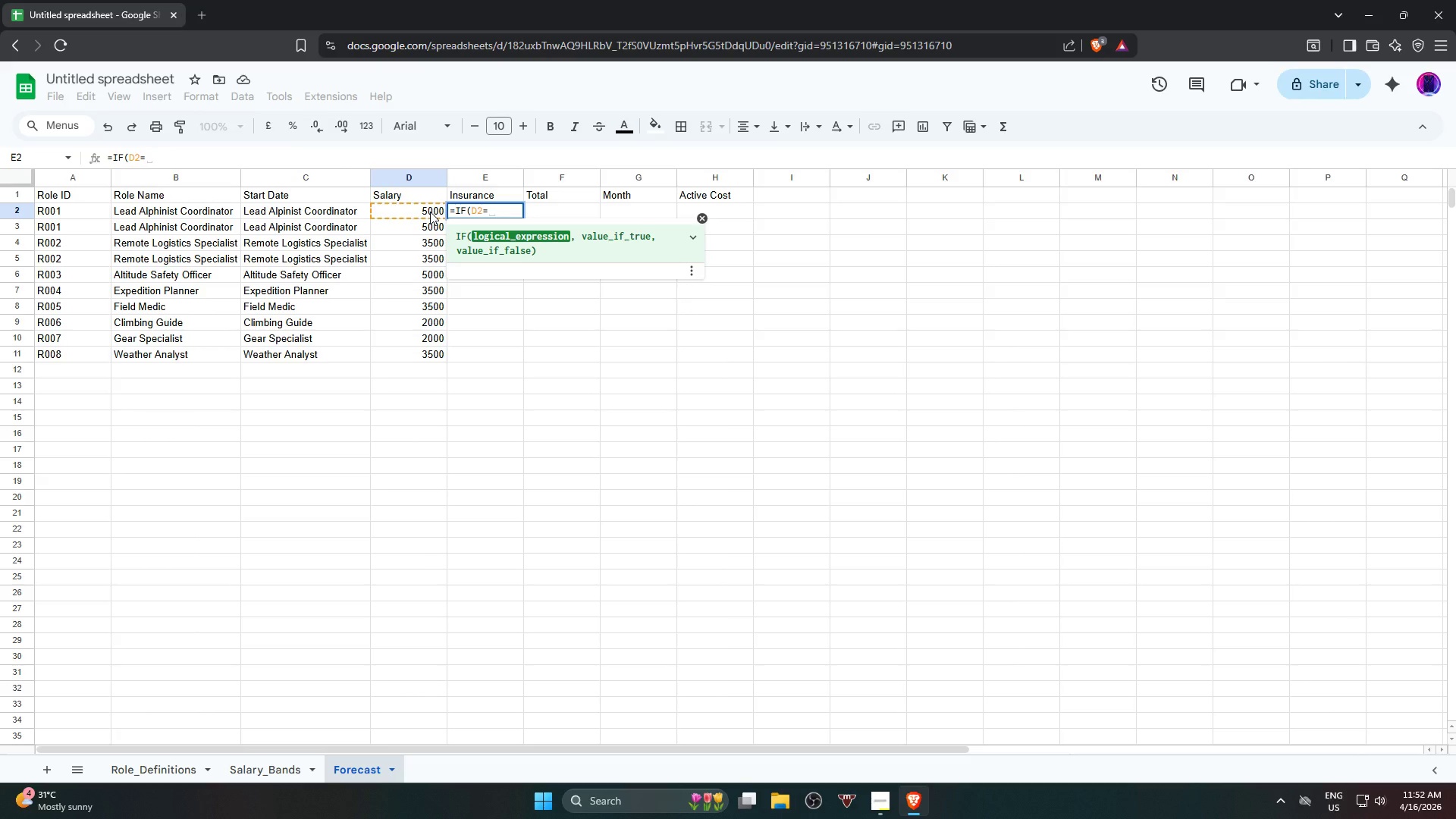 
key(Shift+Quote)
 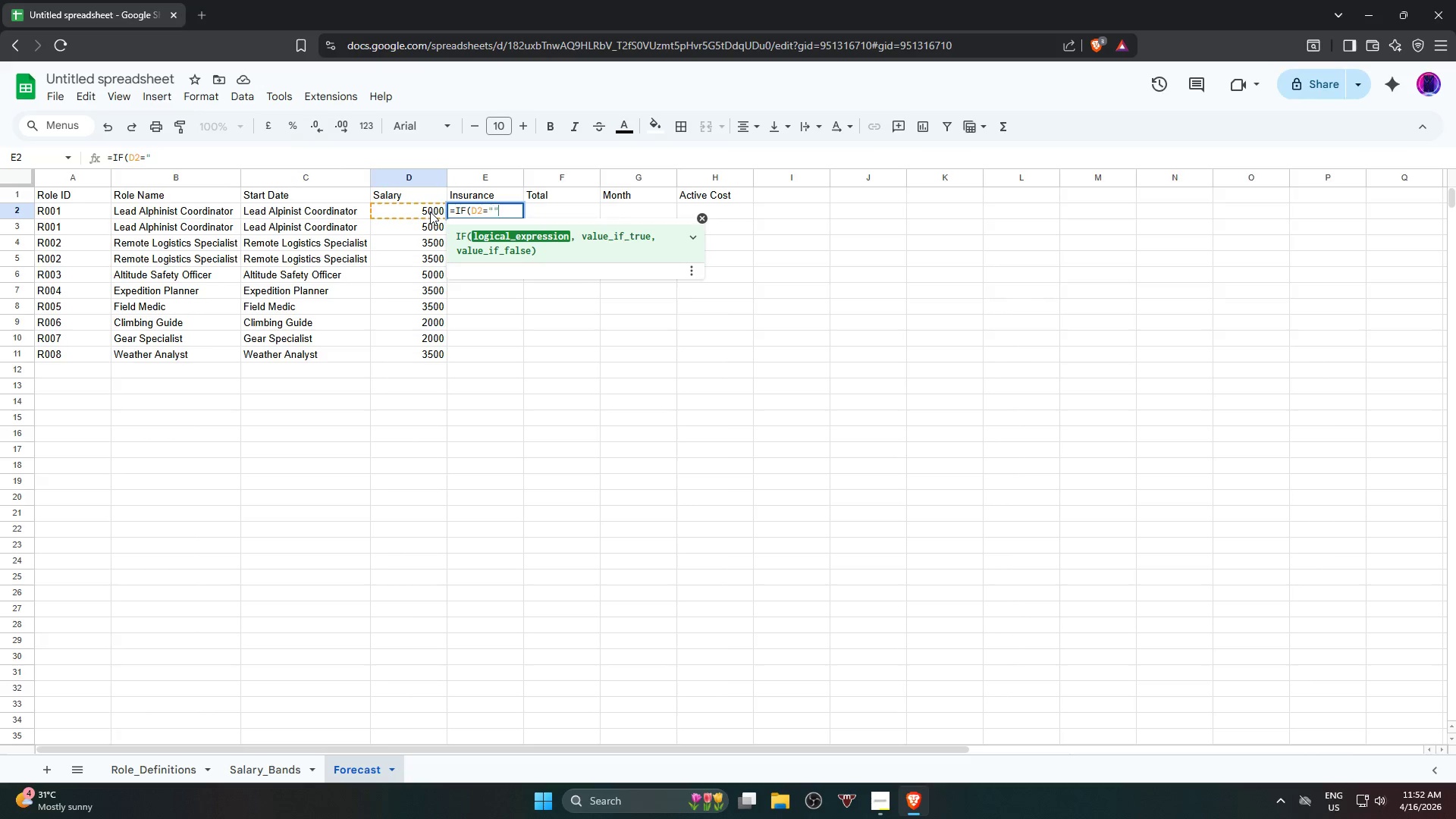 
key(Shift+Quote)
 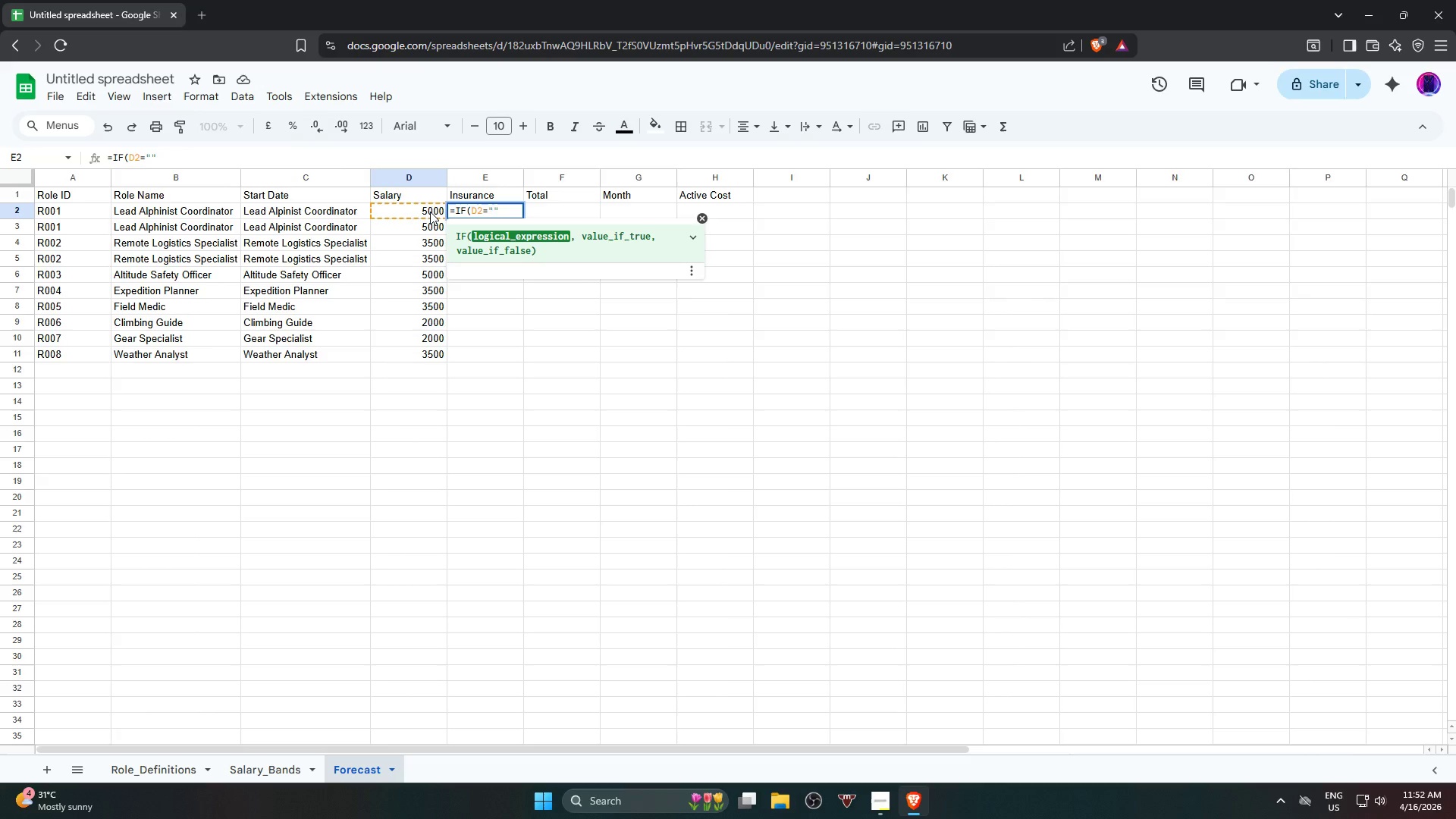 
key(Comma)
 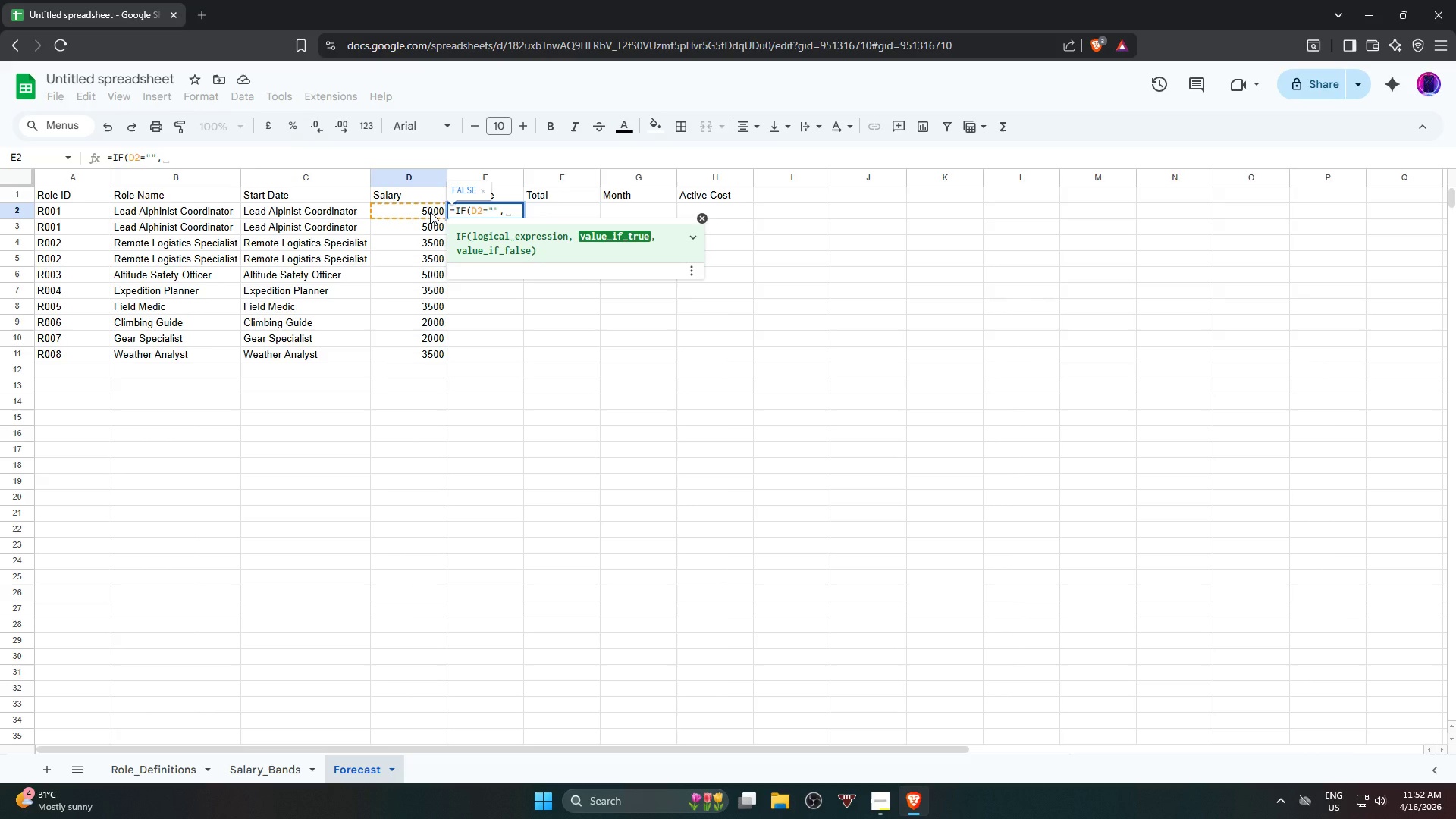 
key(Shift+Quote)
 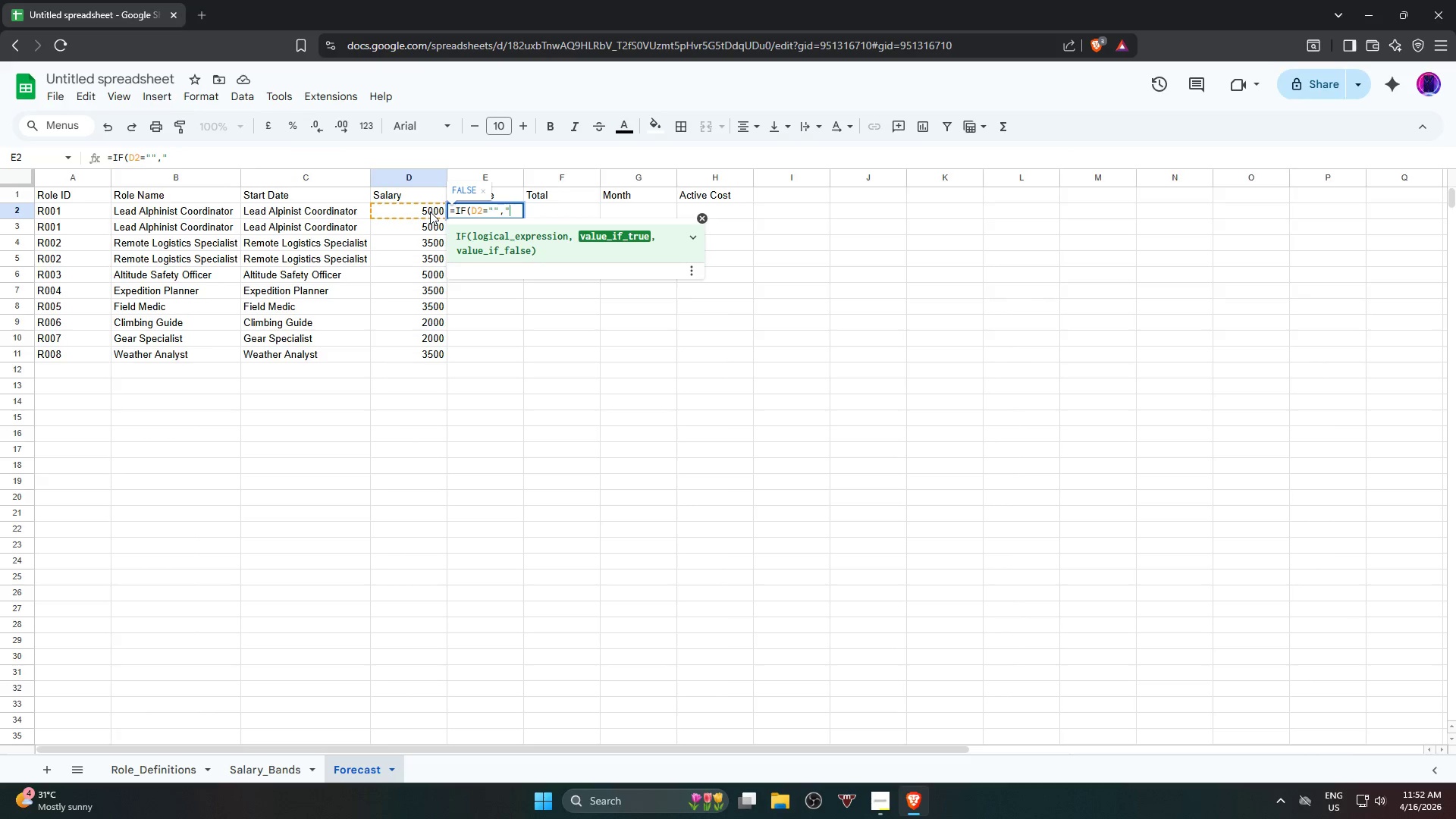 
key(Shift+Quote)
 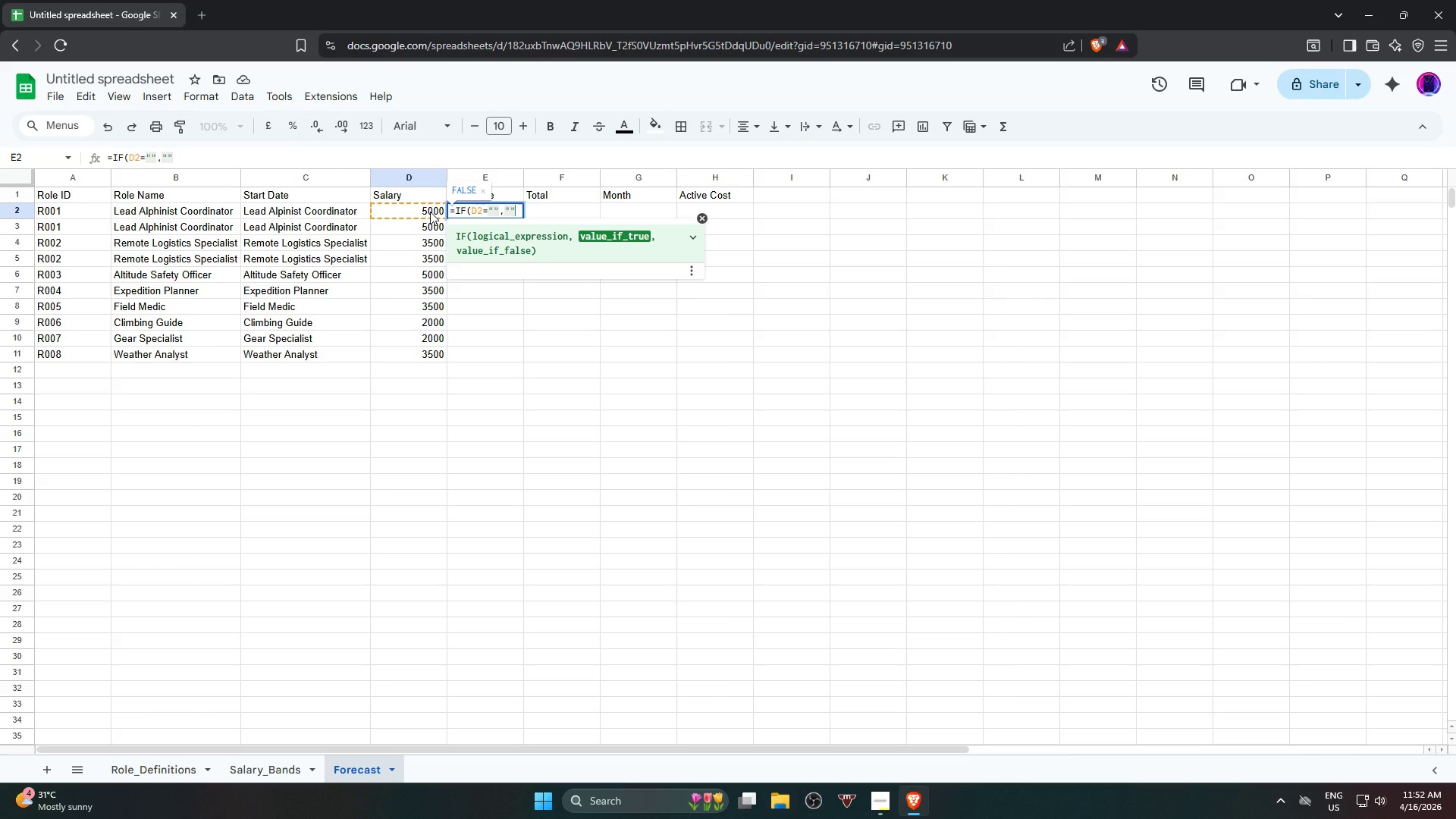 
key(Comma)
 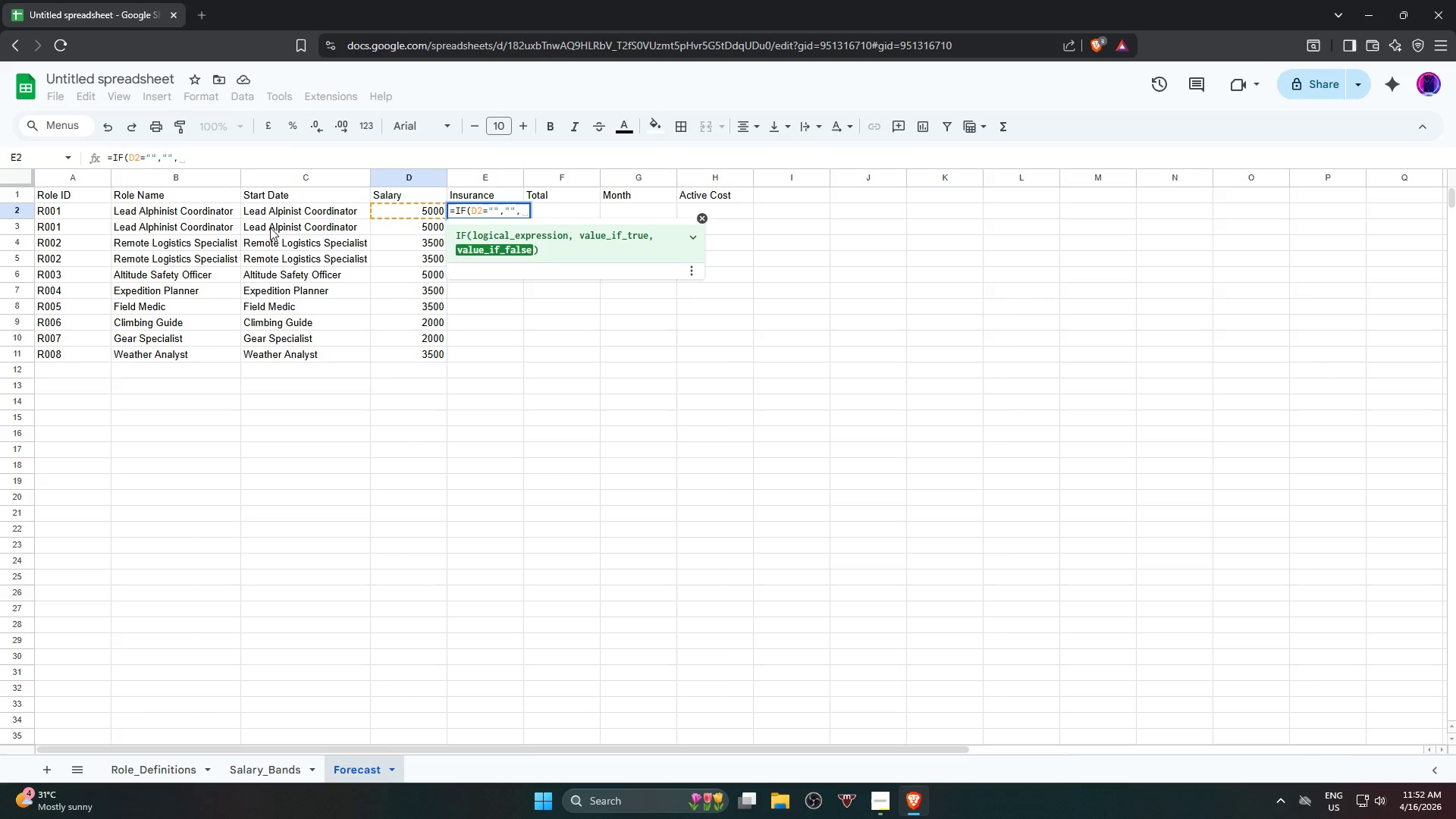 
left_click([395, 212])
 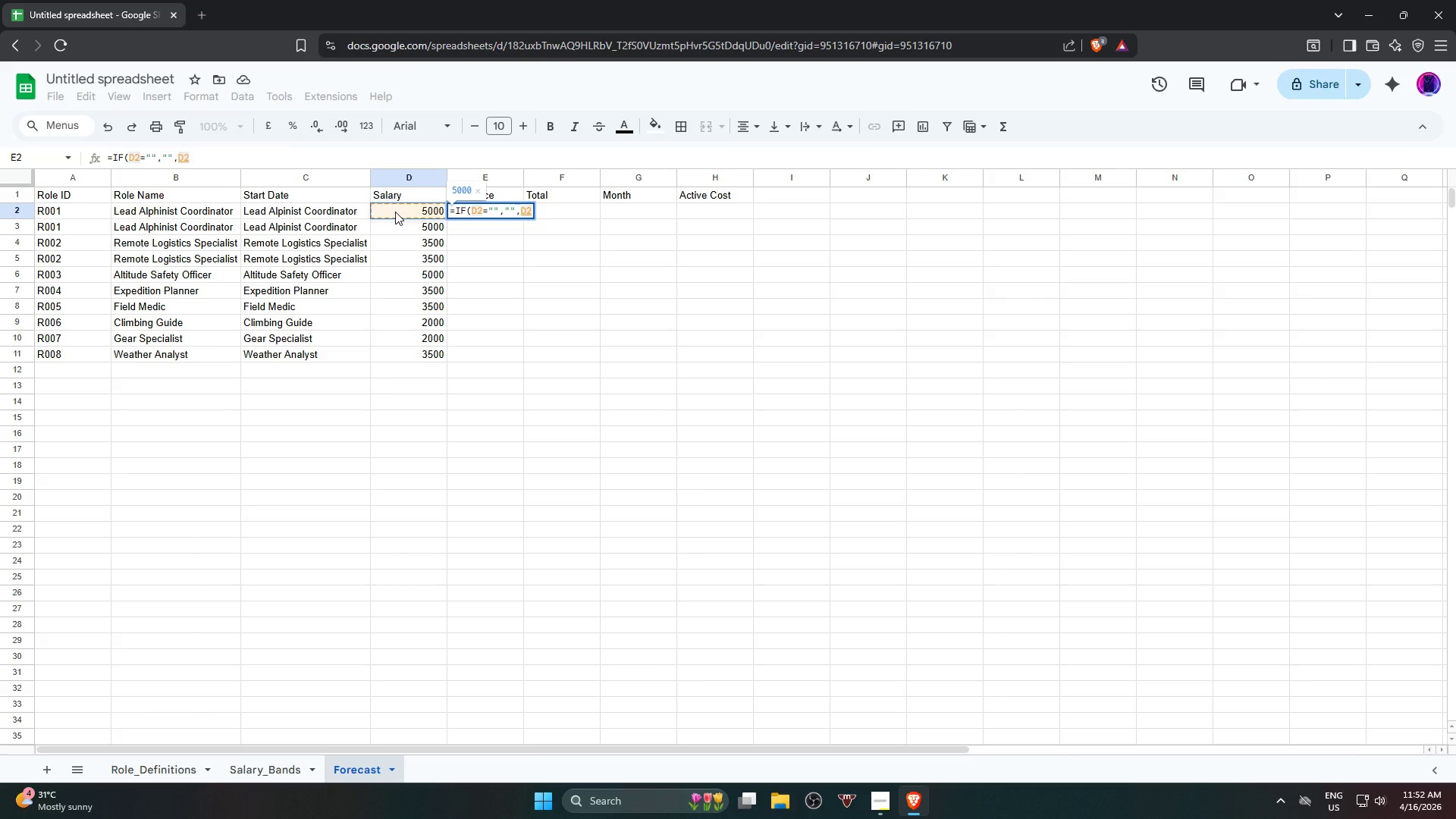 
type(*VLOOKUP(VLOOKUP()
 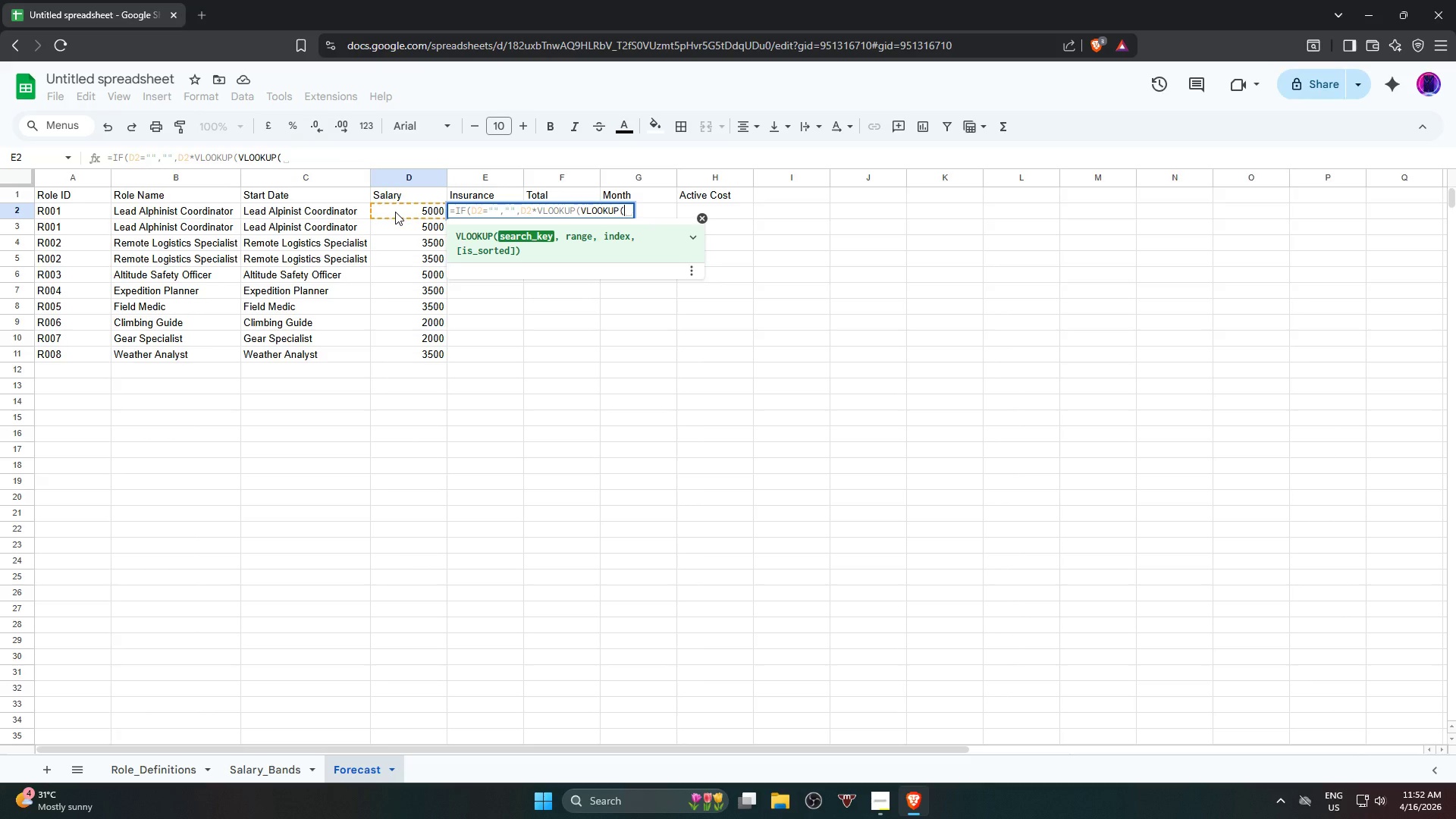 
left_click([70, 209])
 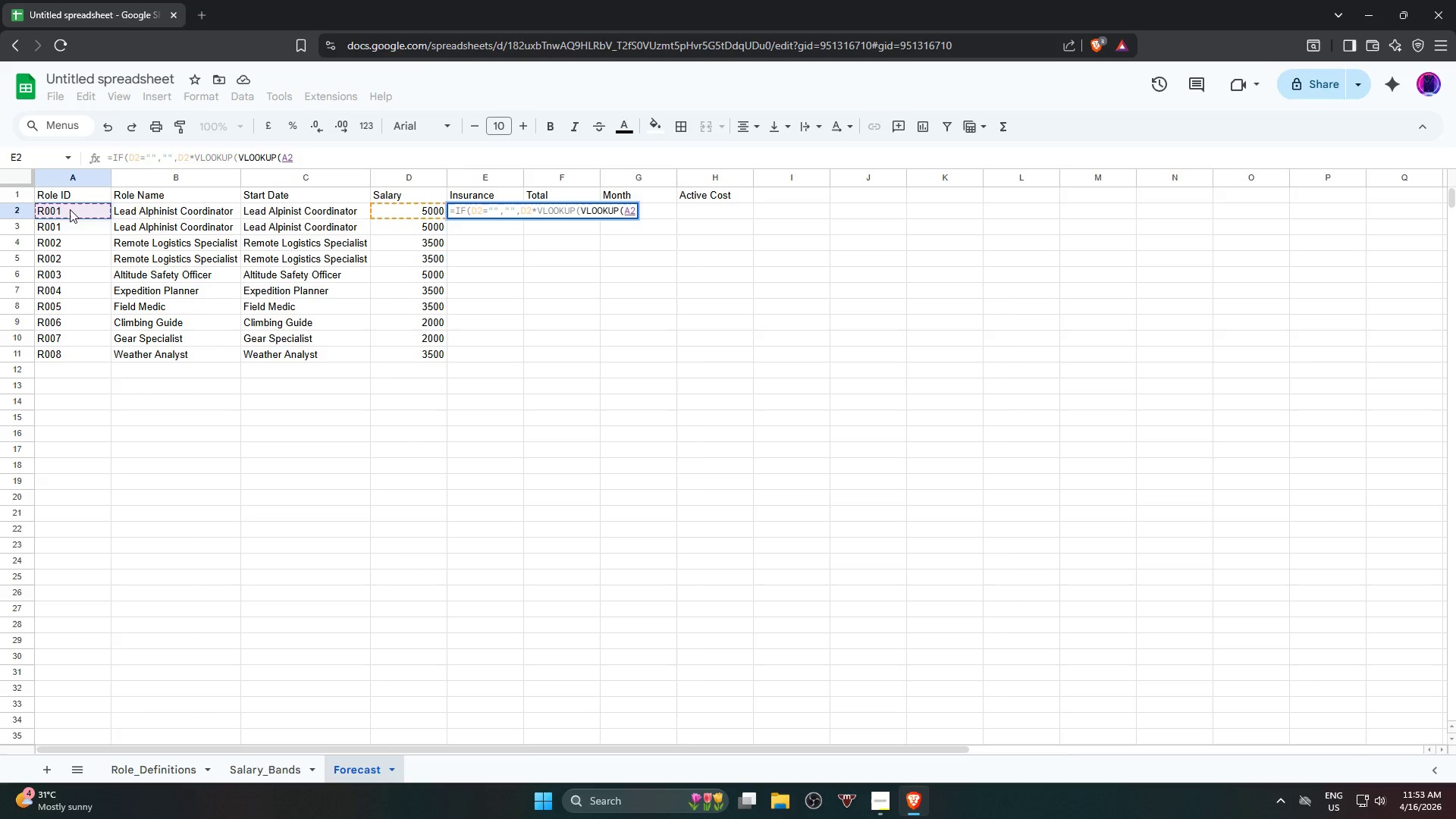 
key(Comma)
 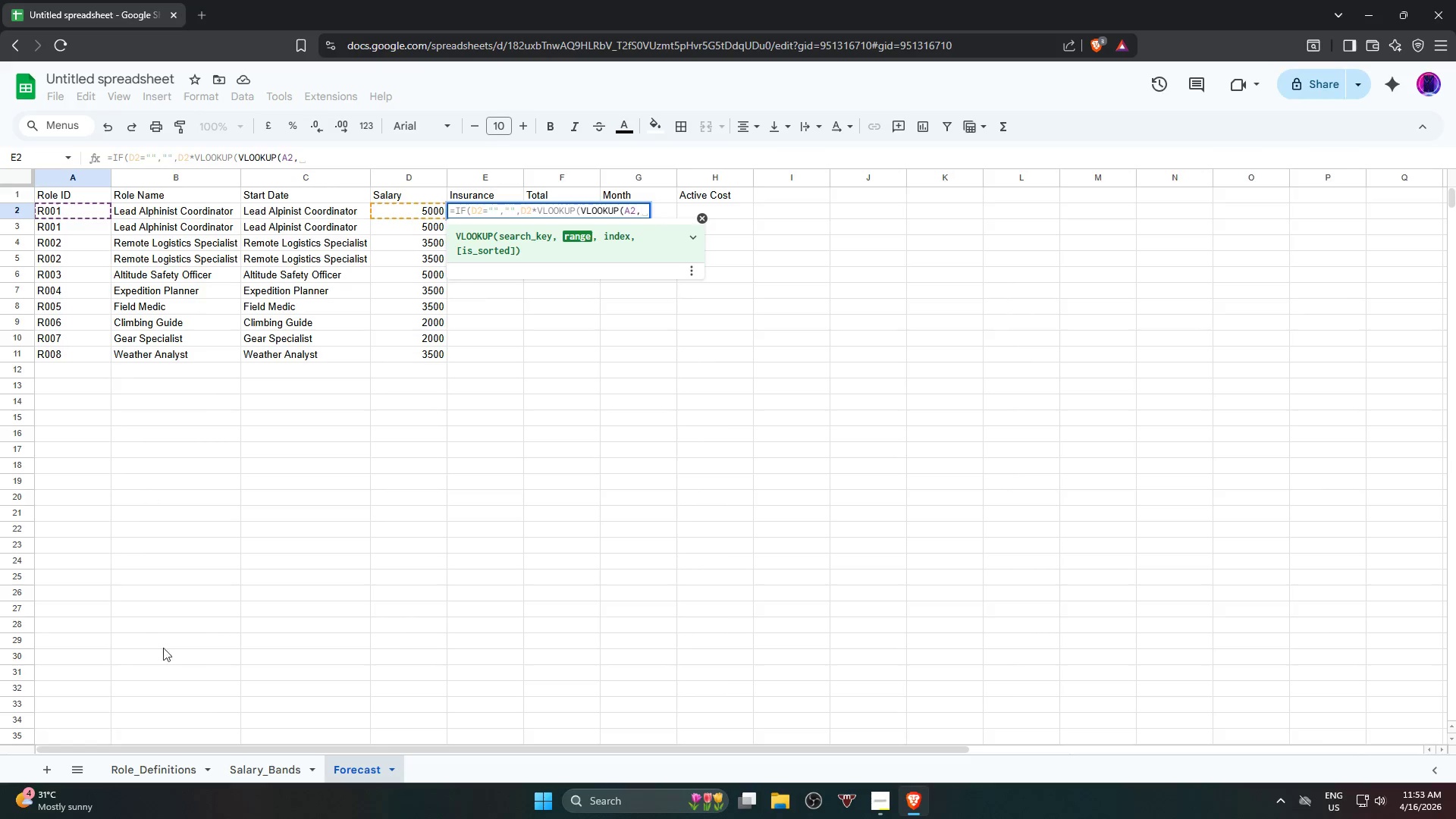 
left_click([173, 769])
 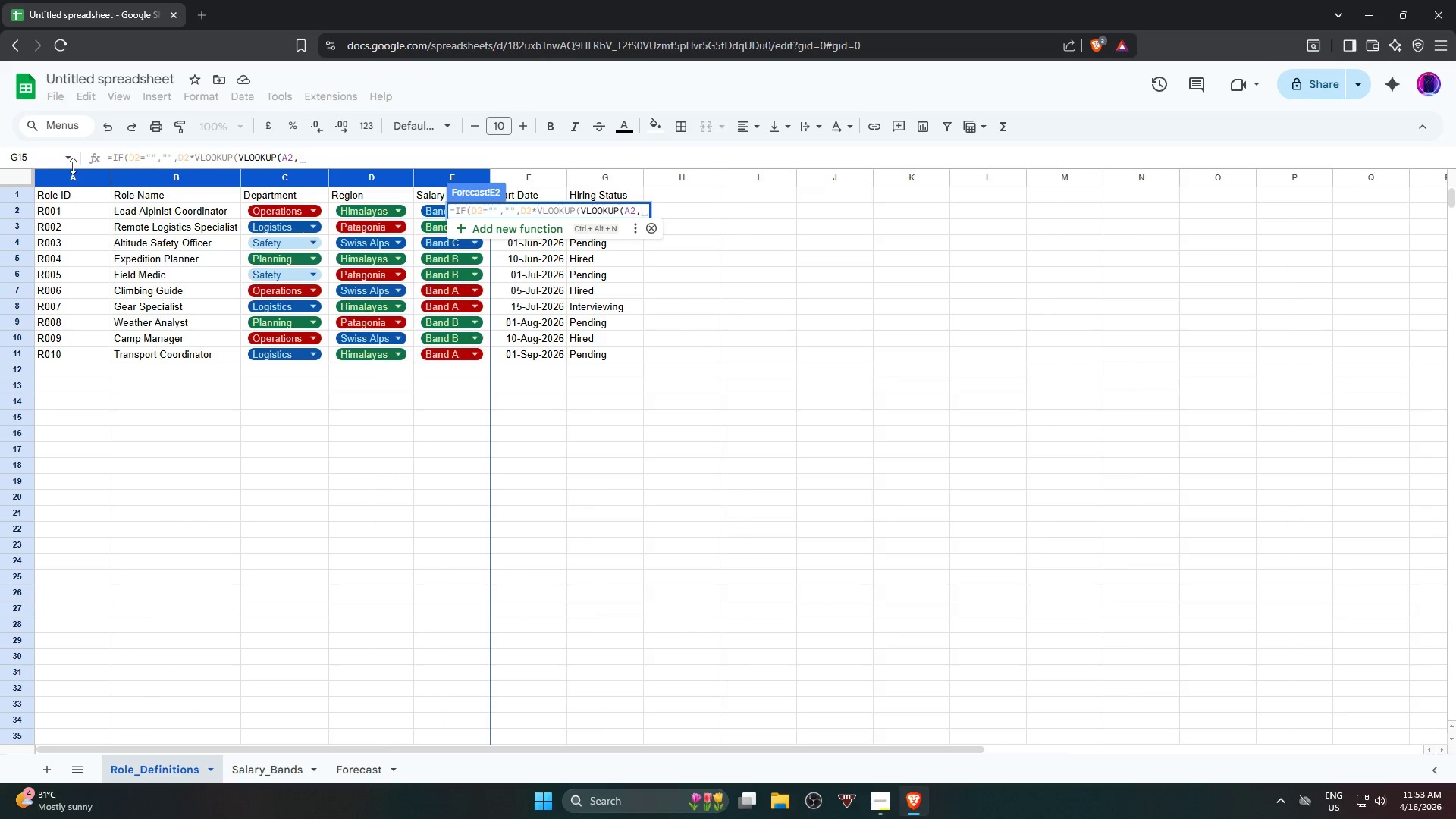 
left_click_drag(start_coordinate=[75, 179], to_coordinate=[429, 170])
 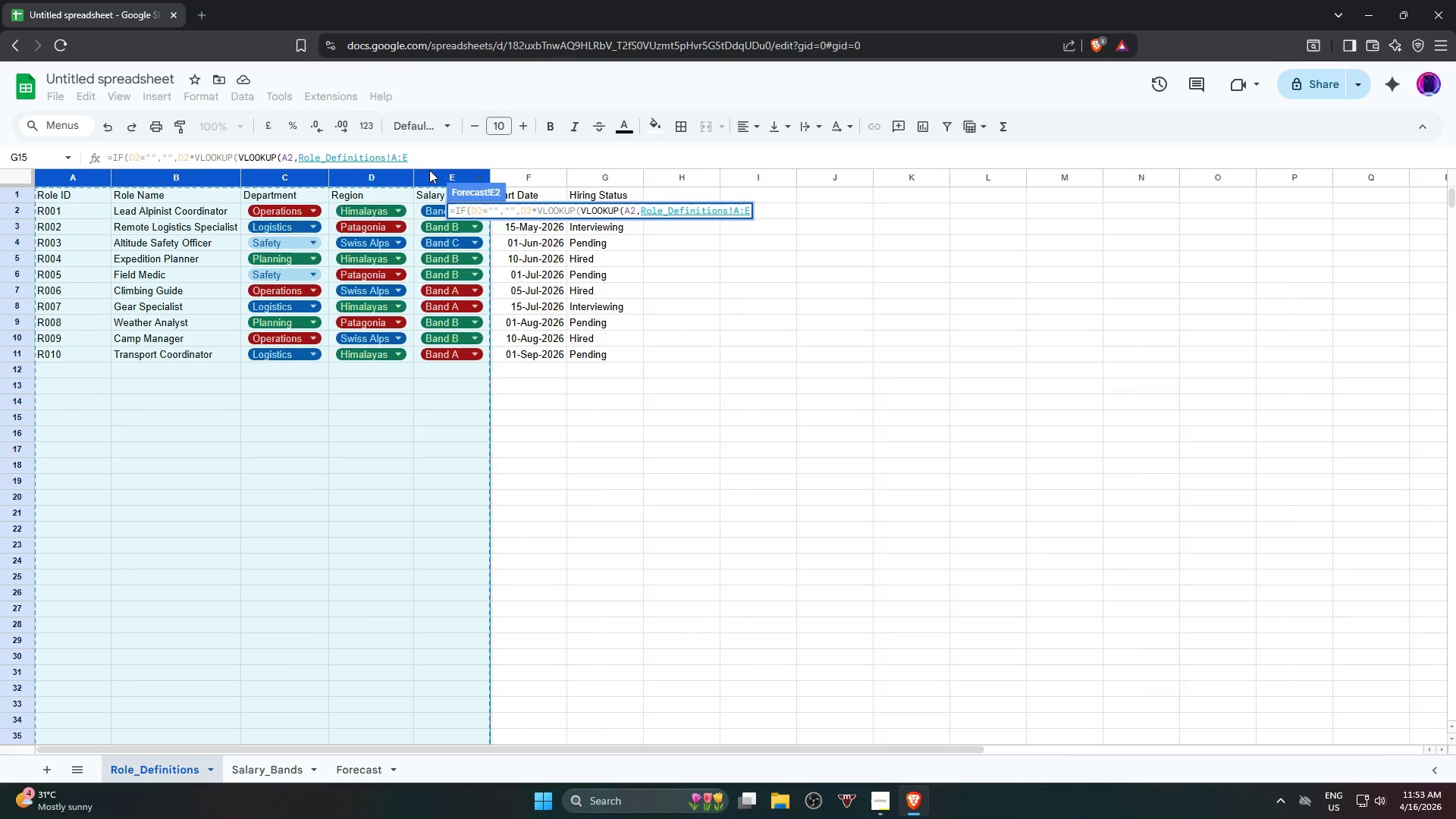 
type(,5,FALSE),)
 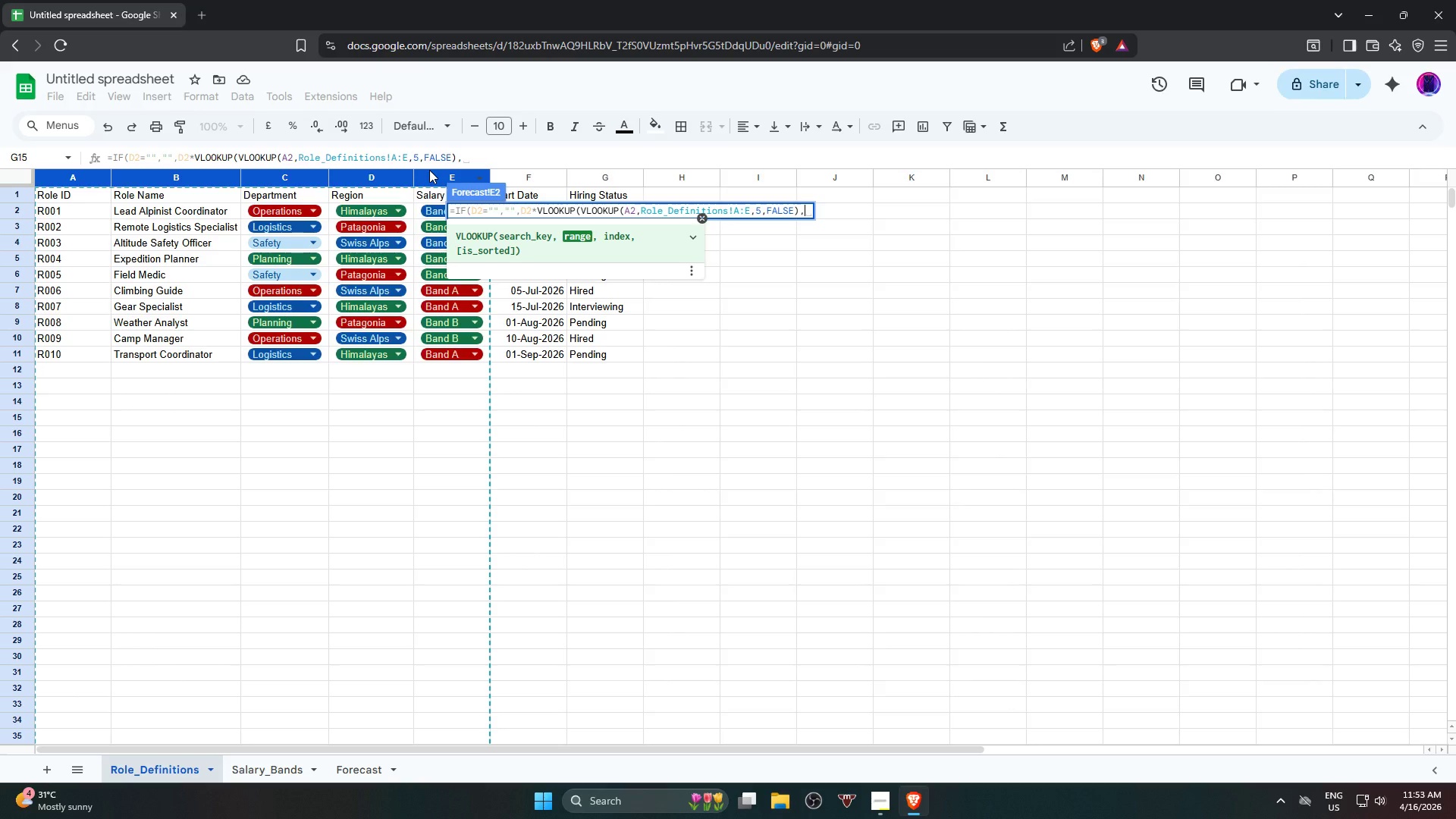 
left_click([282, 770])
 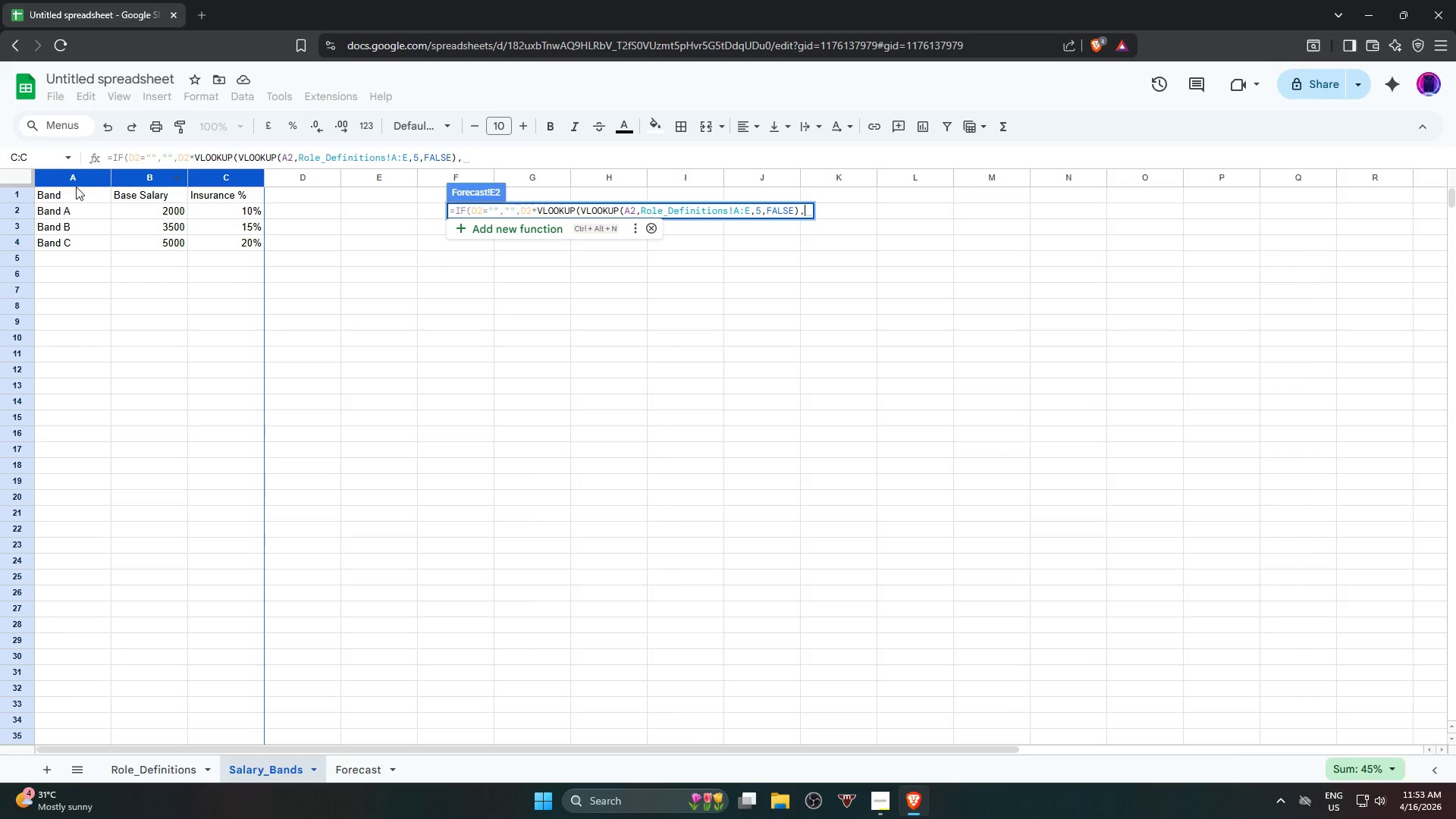 
left_click_drag(start_coordinate=[83, 178], to_coordinate=[214, 171])
 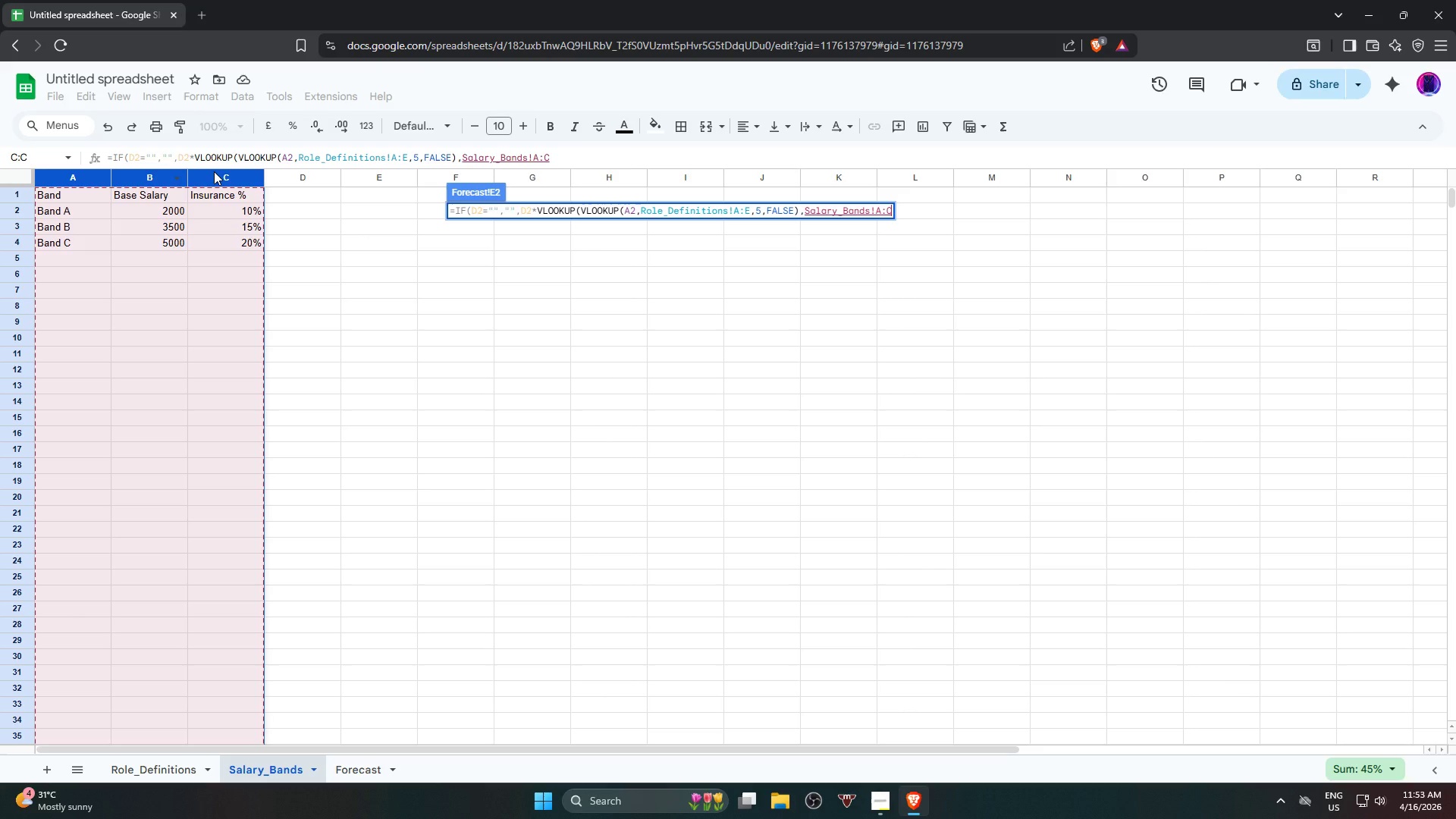 
type(,3,FALSE)))
 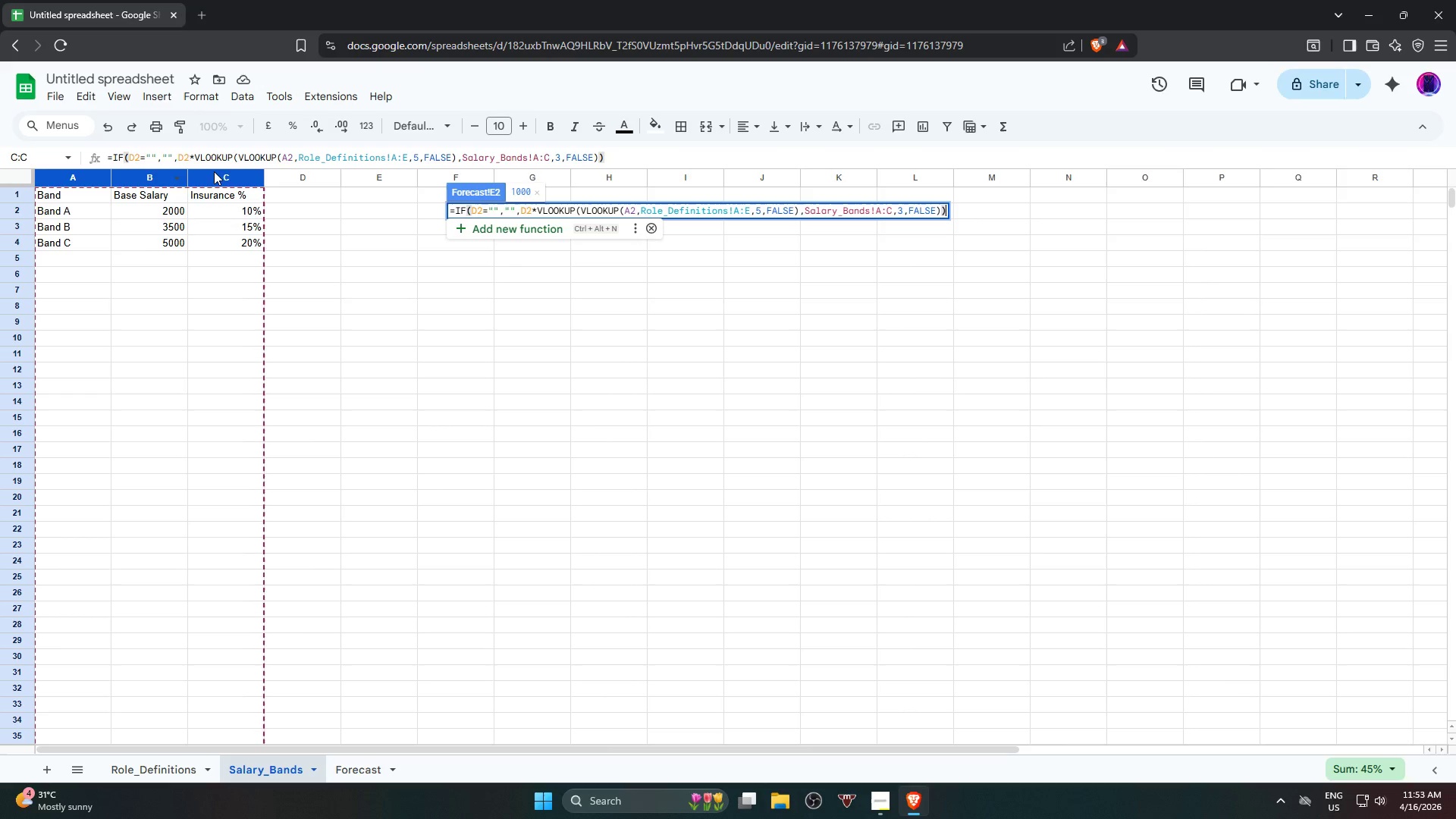 
key(Enter)
 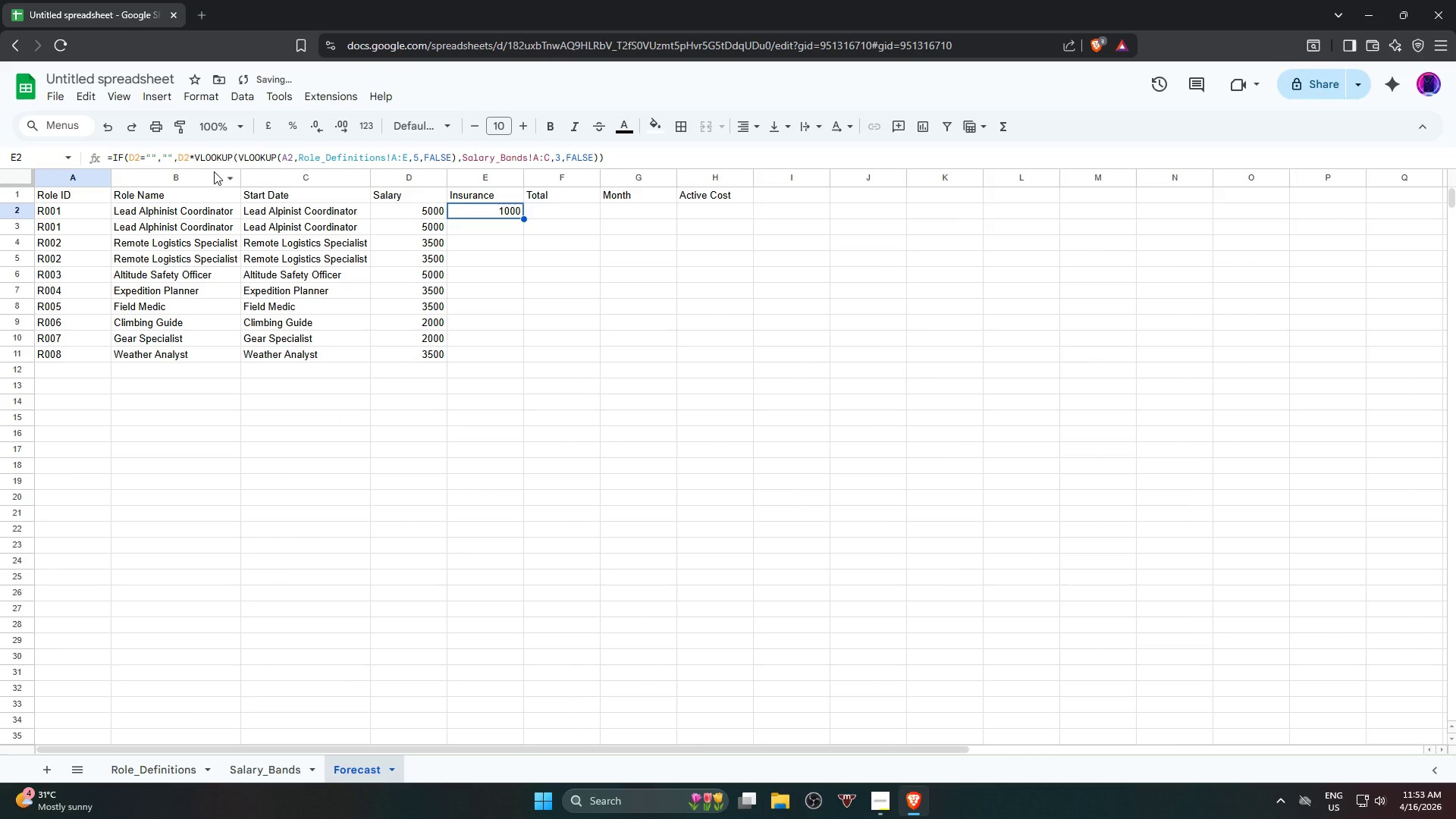 
key(Alt+AltLeft)
 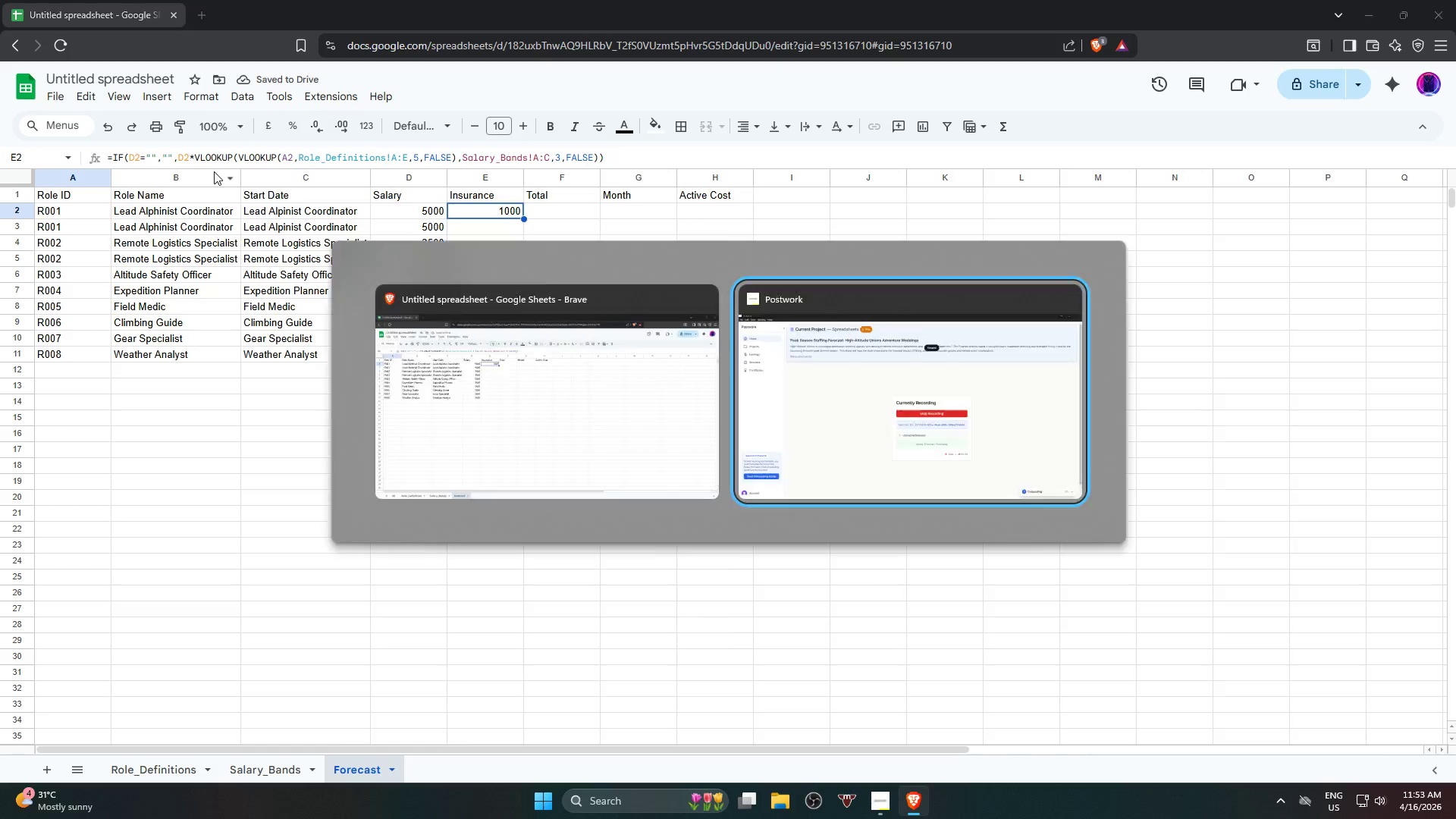 
key(Alt+Tab)